 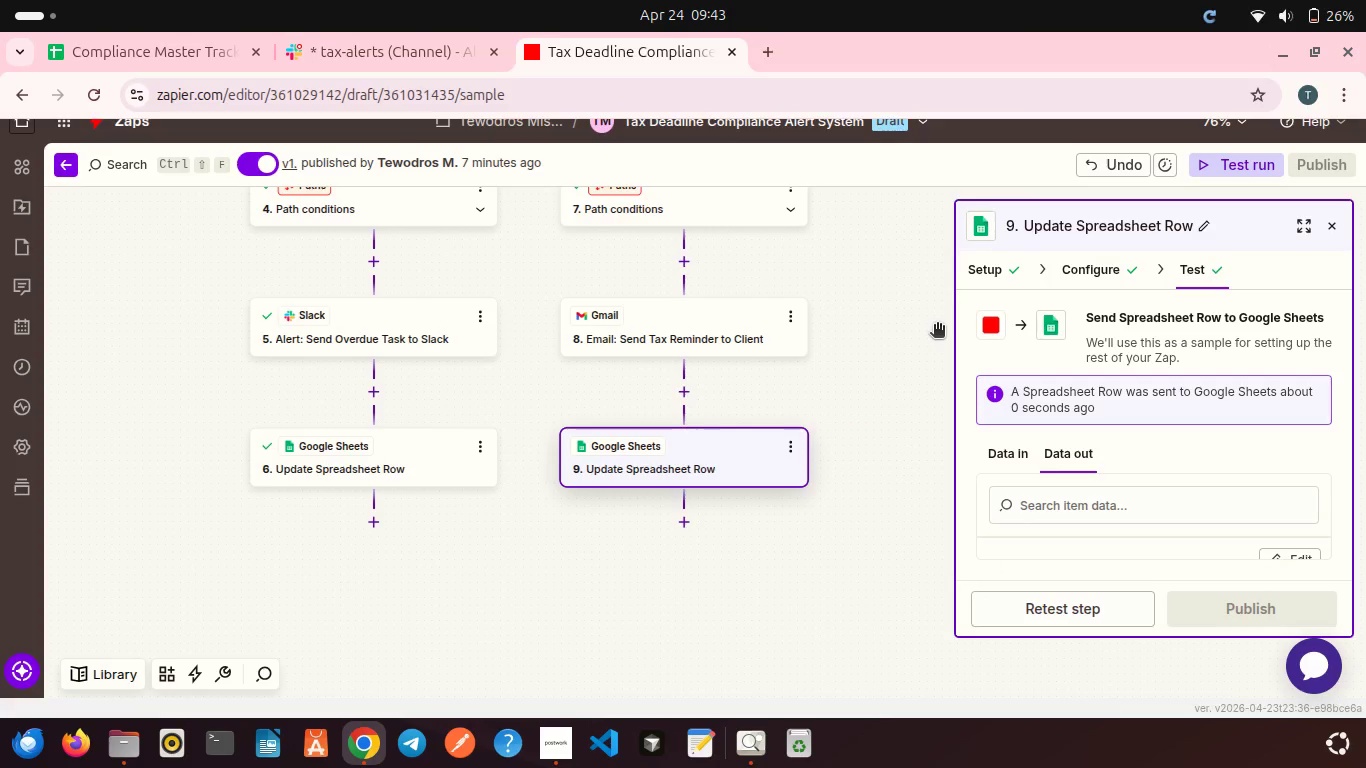 
scroll: coordinate [862, 337], scroll_direction: up, amount: 6.0
 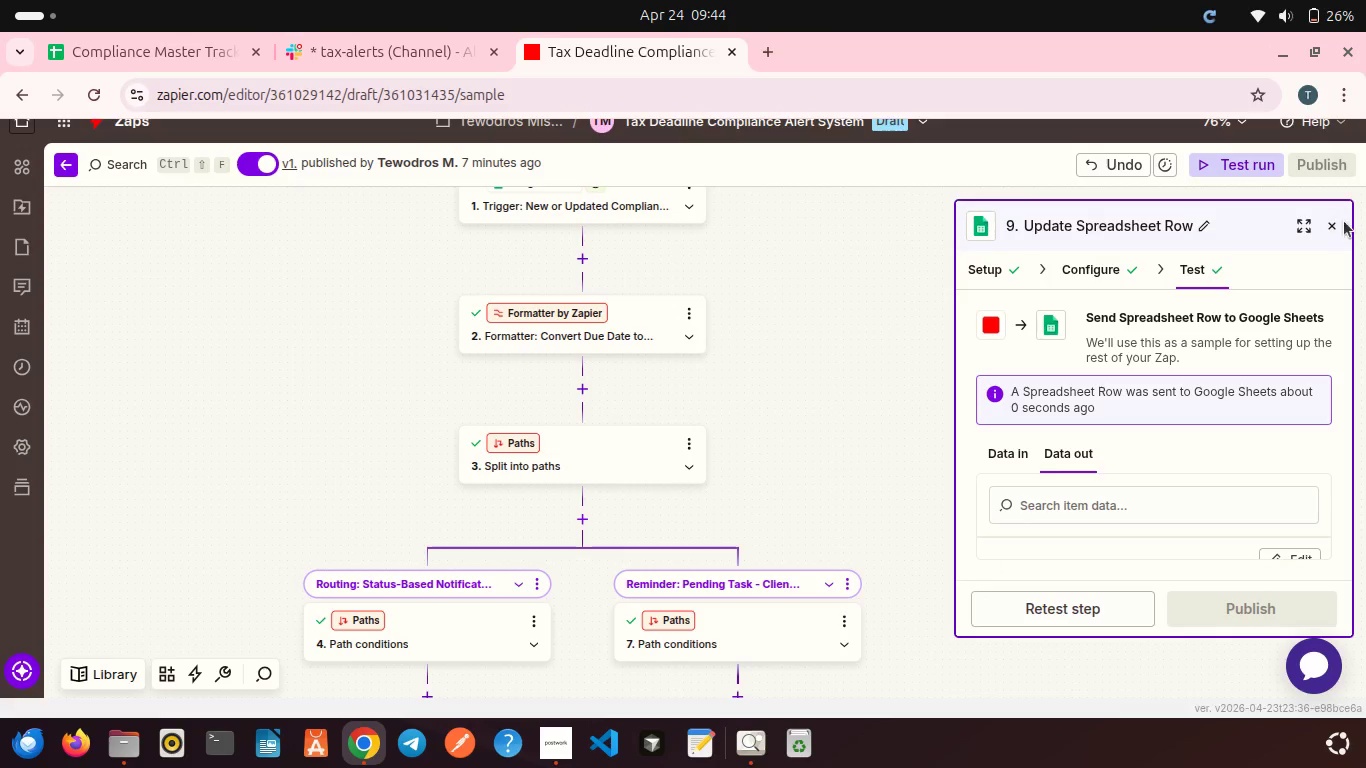 
left_click([1336, 222])
 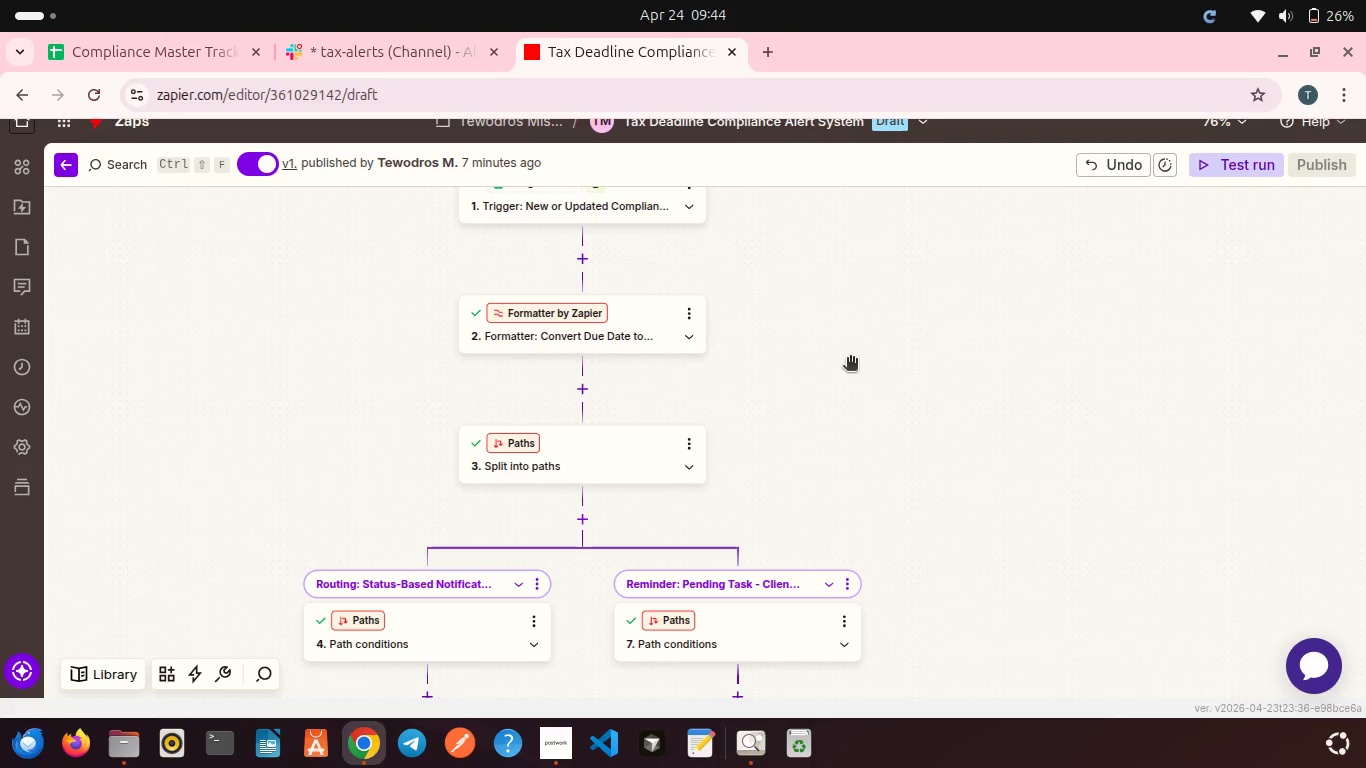 
scroll: coordinate [847, 360], scroll_direction: up, amount: 7.0
 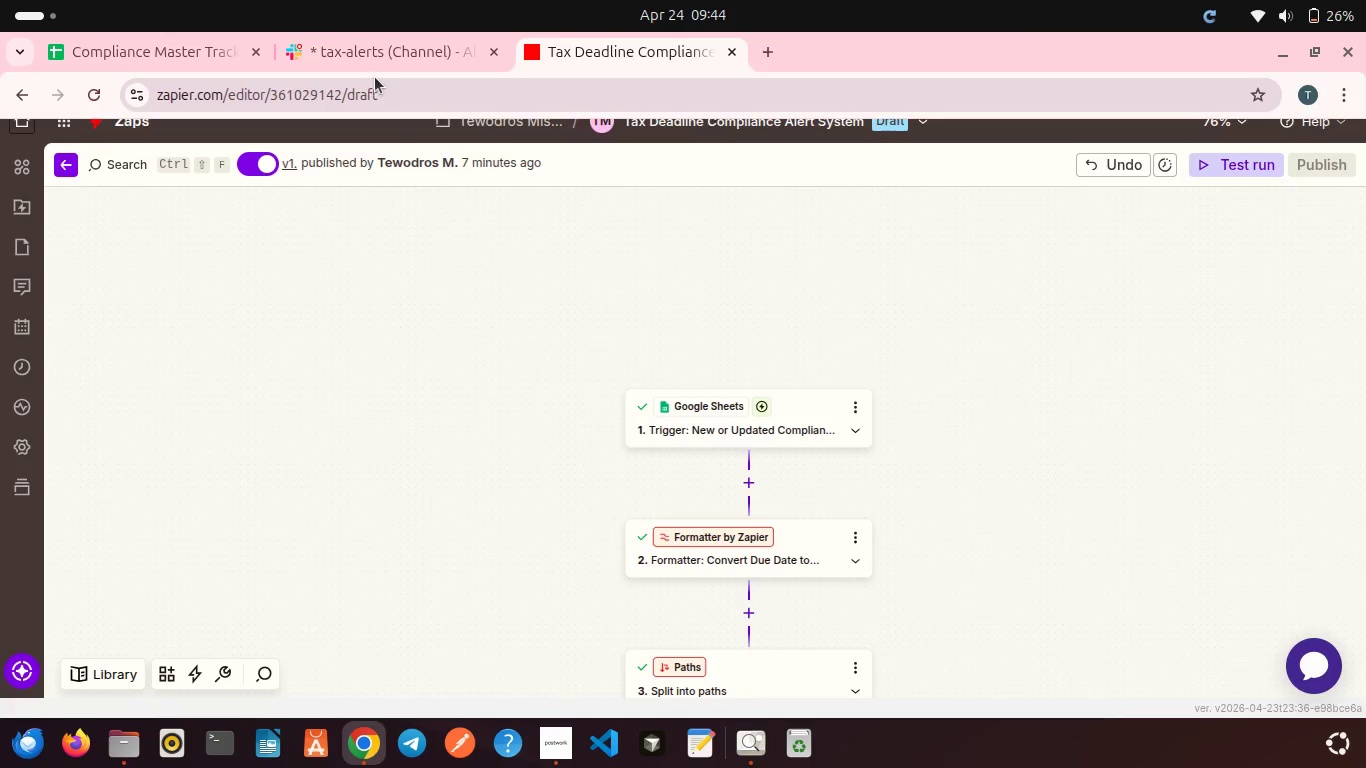 
left_click([364, 63])
 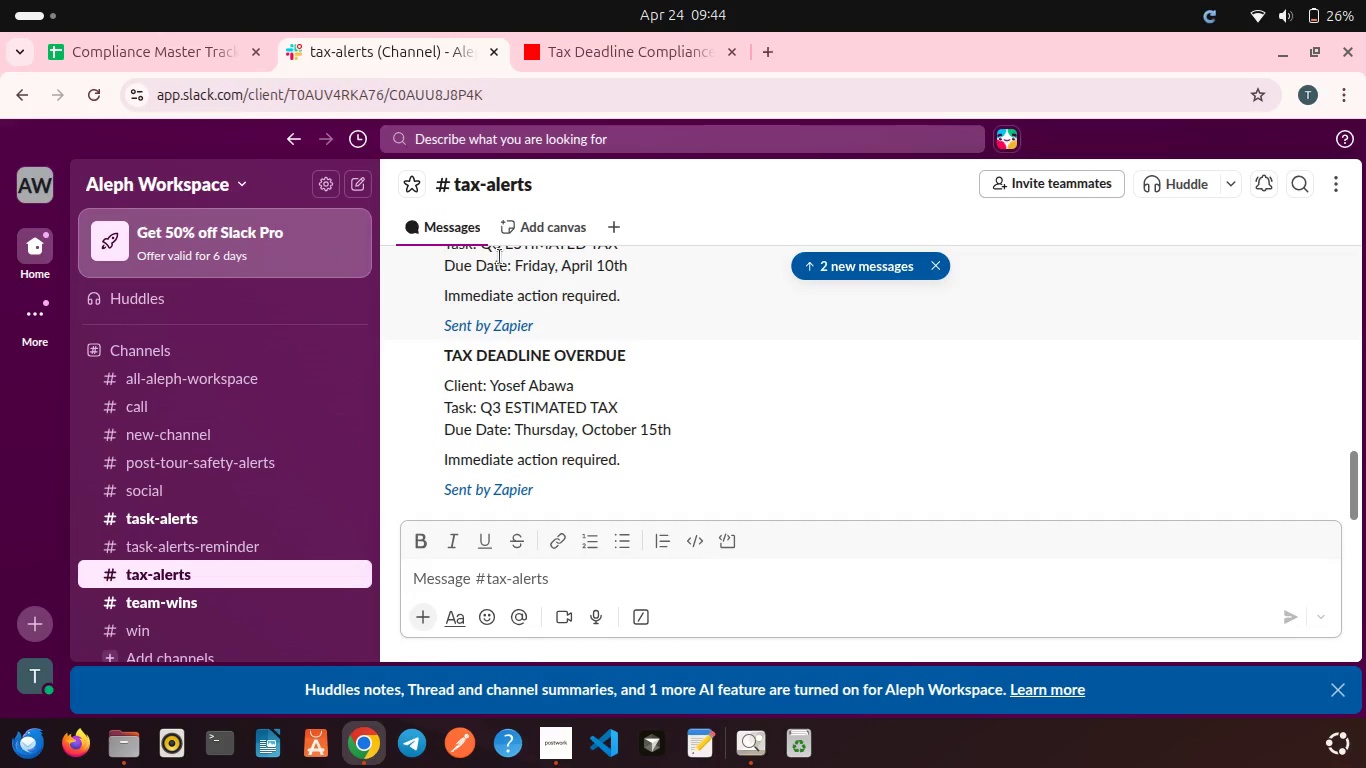 
scroll: coordinate [500, 257], scroll_direction: down, amount: 2.0
 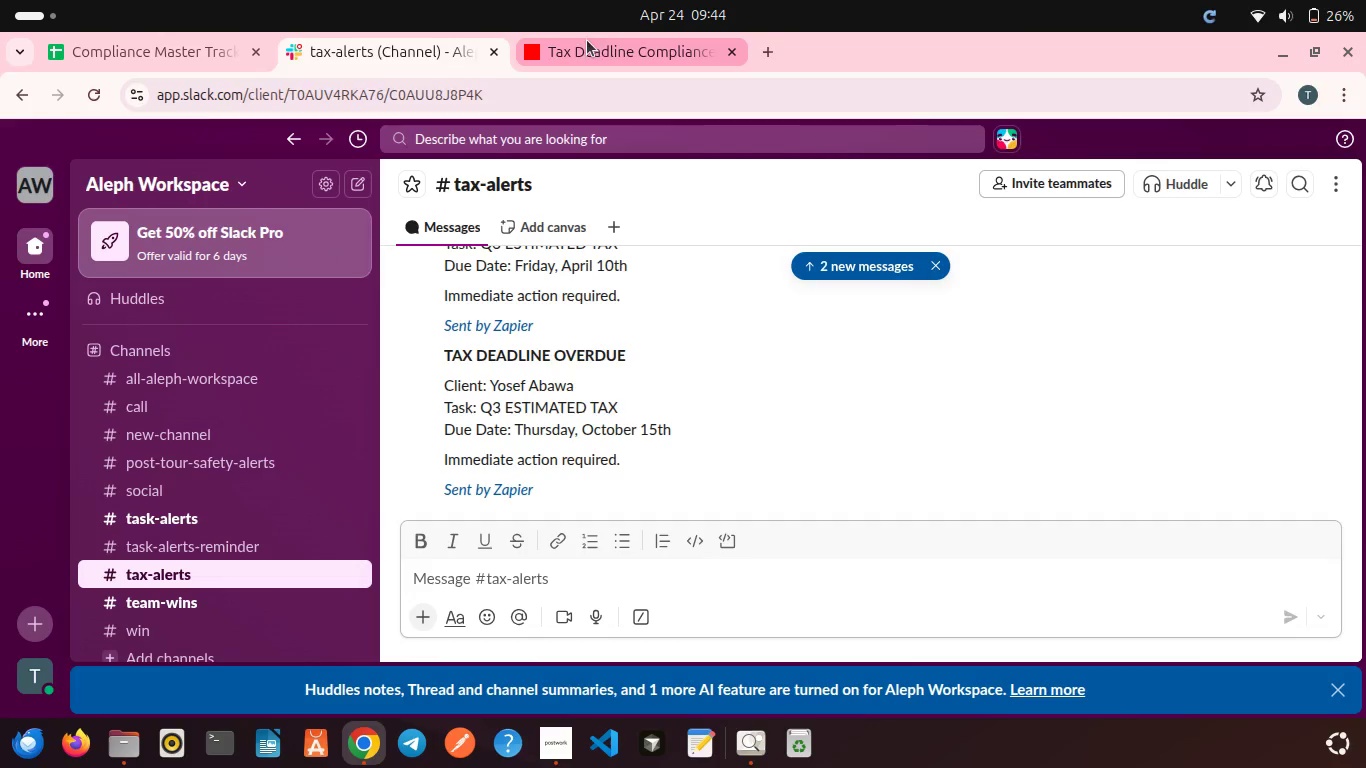 
left_click([603, 31])
 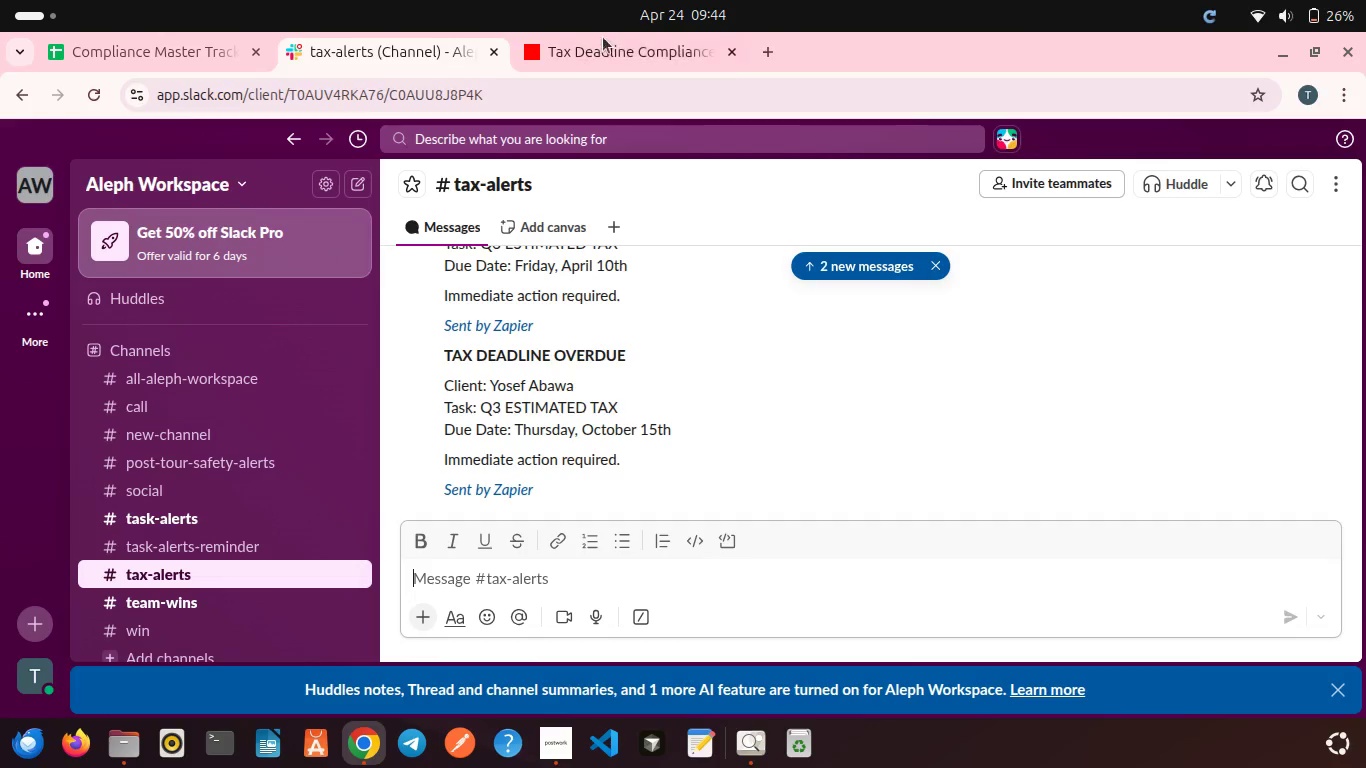 
left_click([603, 41])
 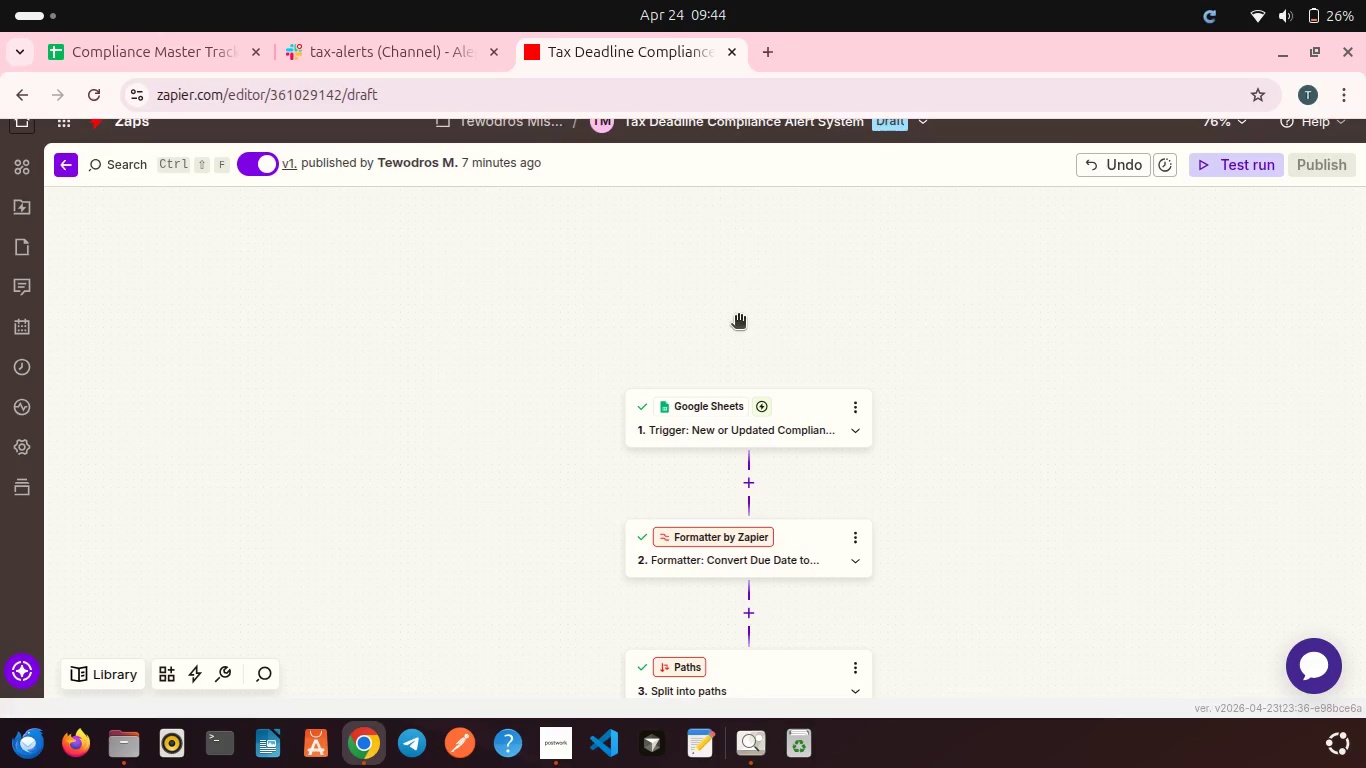 
scroll: coordinate [738, 317], scroll_direction: down, amount: 2.0
 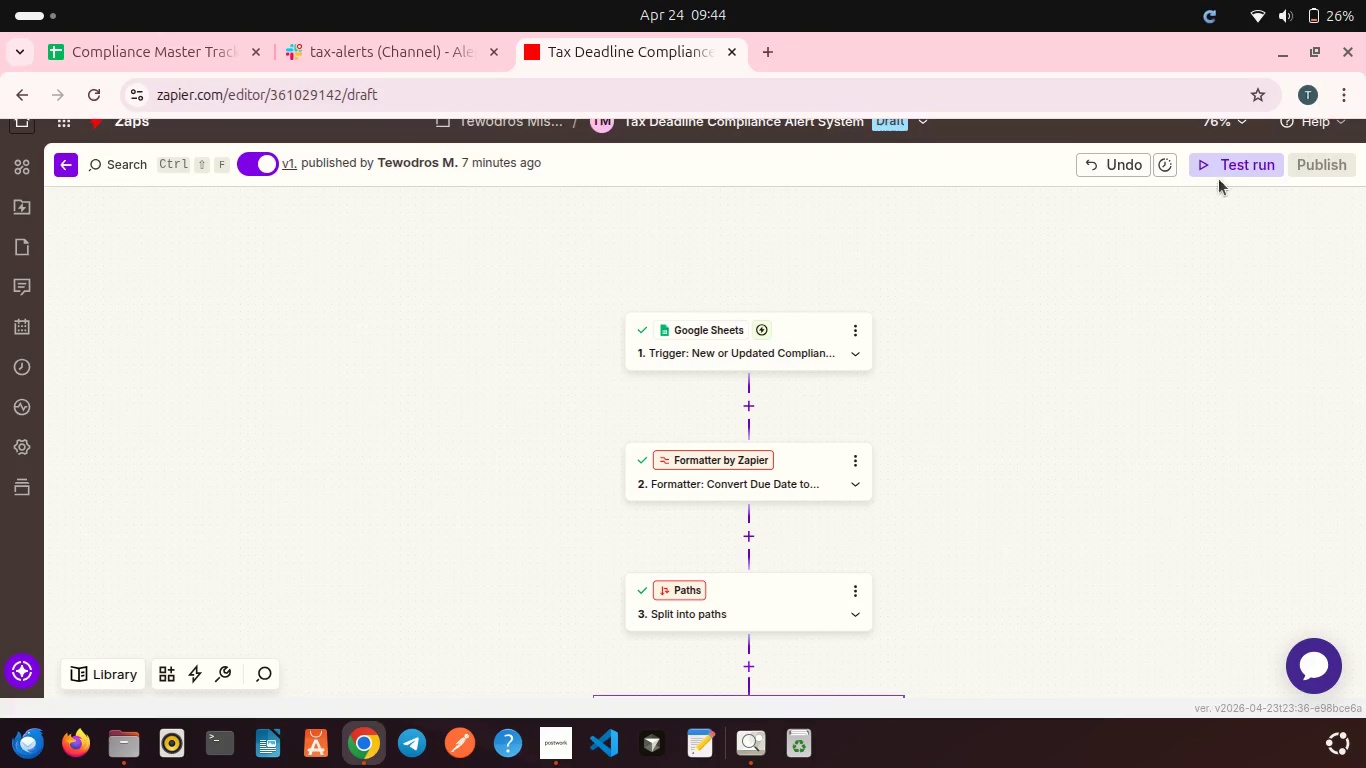 
left_click([1219, 170])
 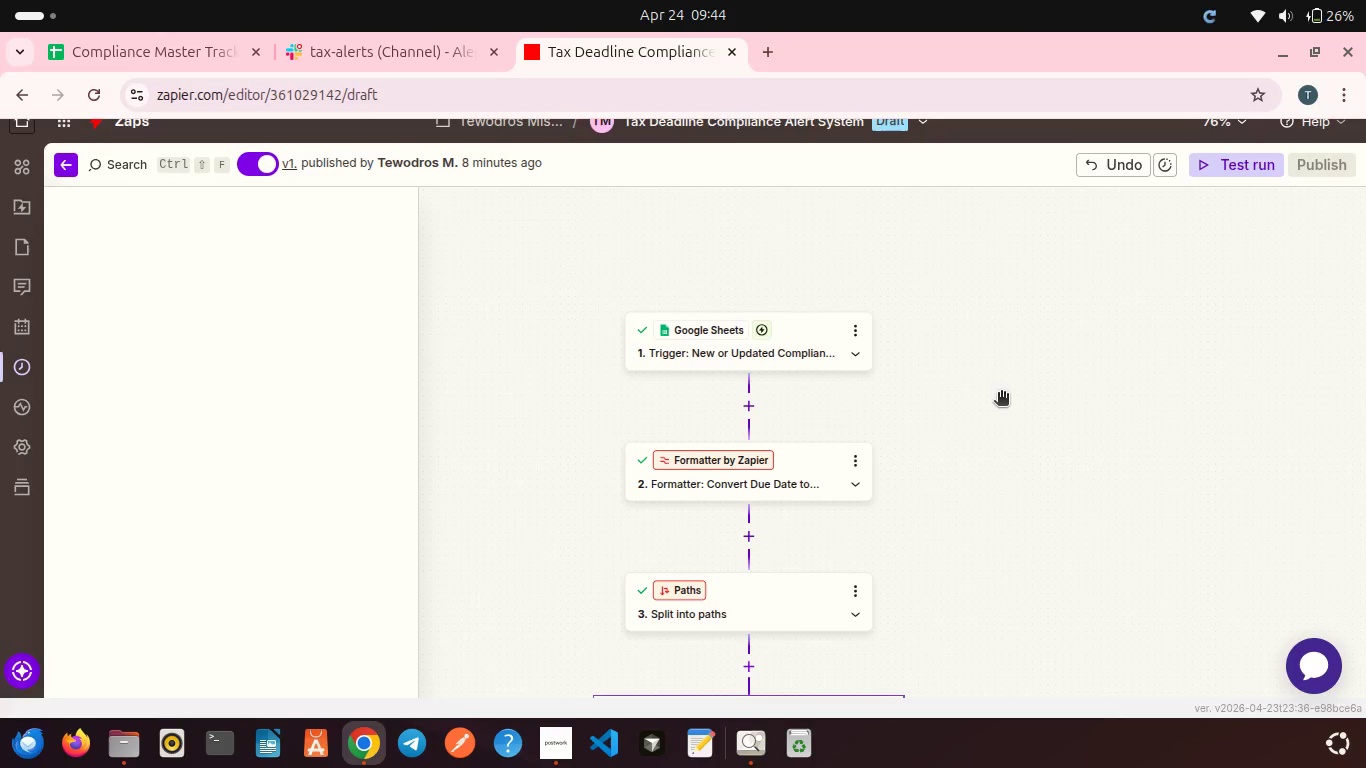 
wait(13.02)
 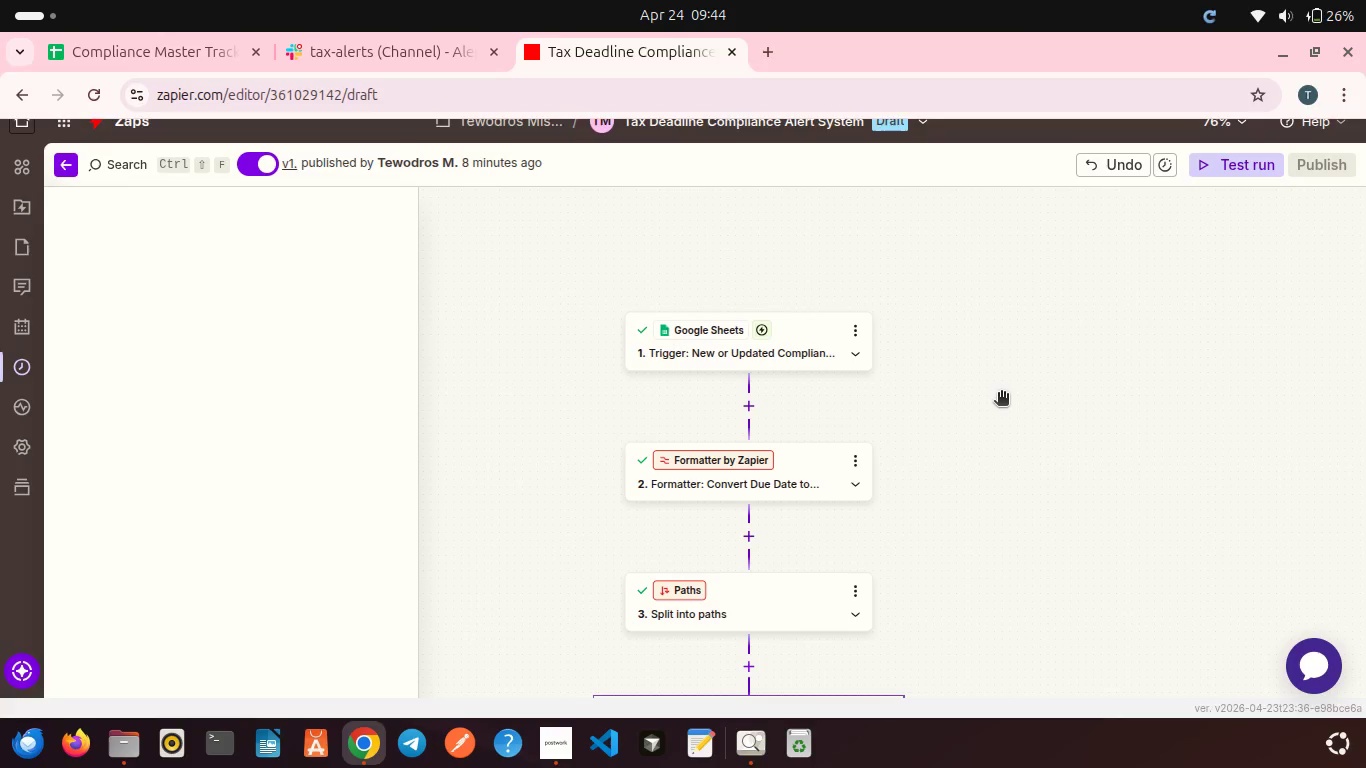 
scroll: coordinate [1001, 394], scroll_direction: down, amount: 1.0
 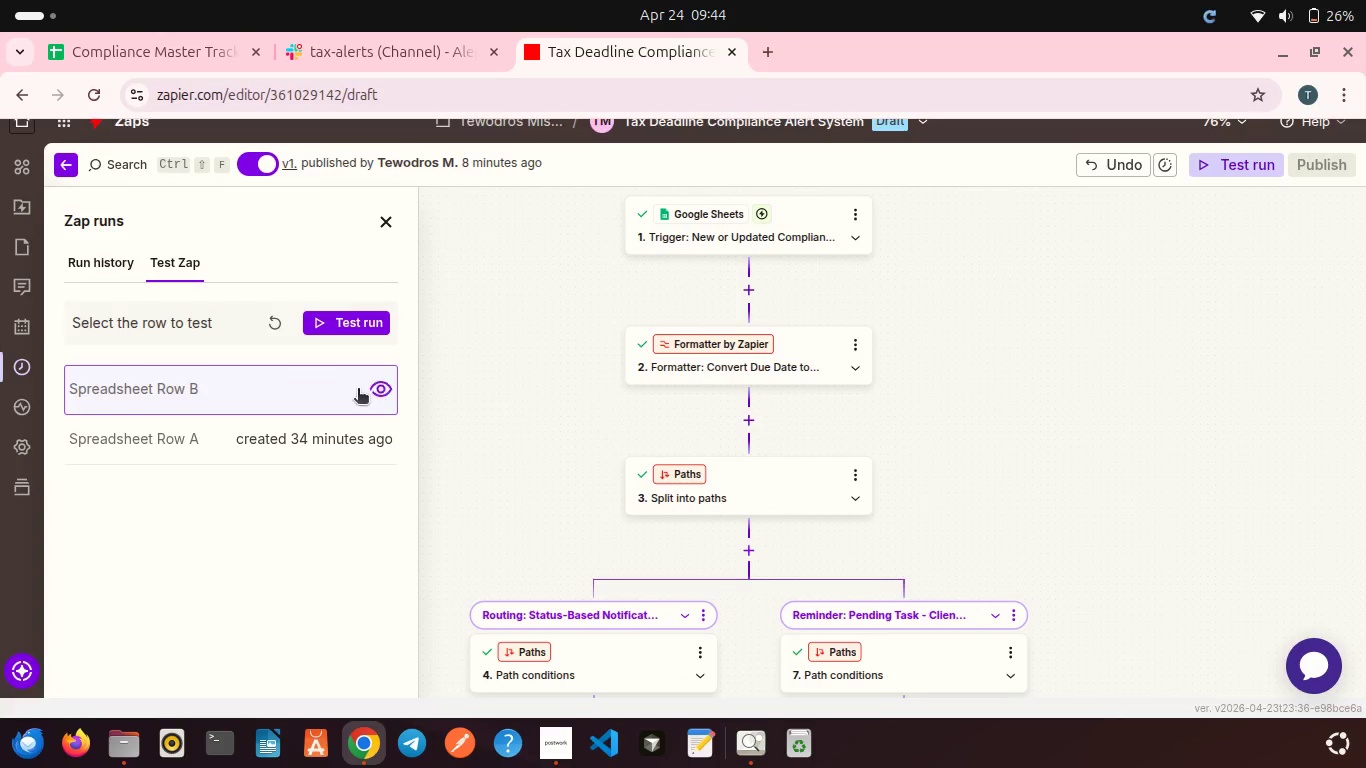 
left_click([326, 393])
 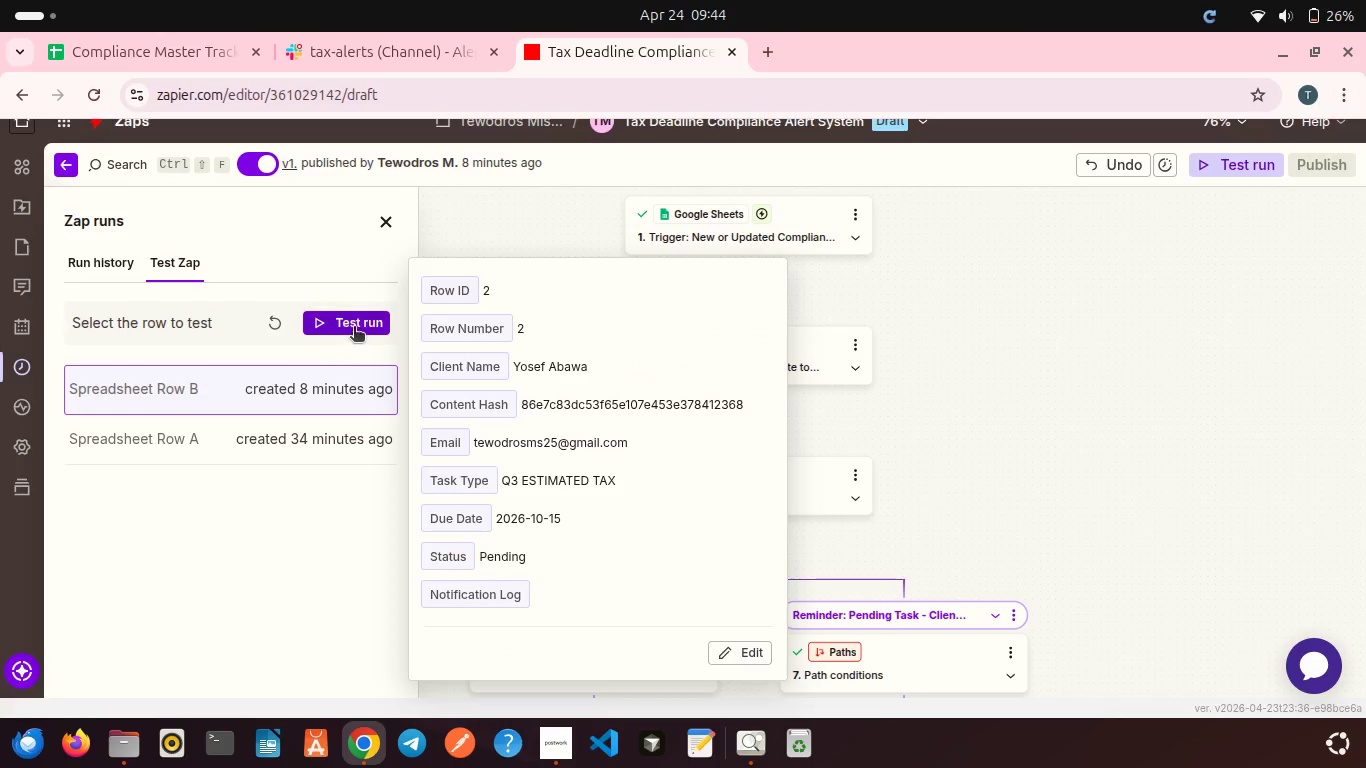 
left_click([356, 323])
 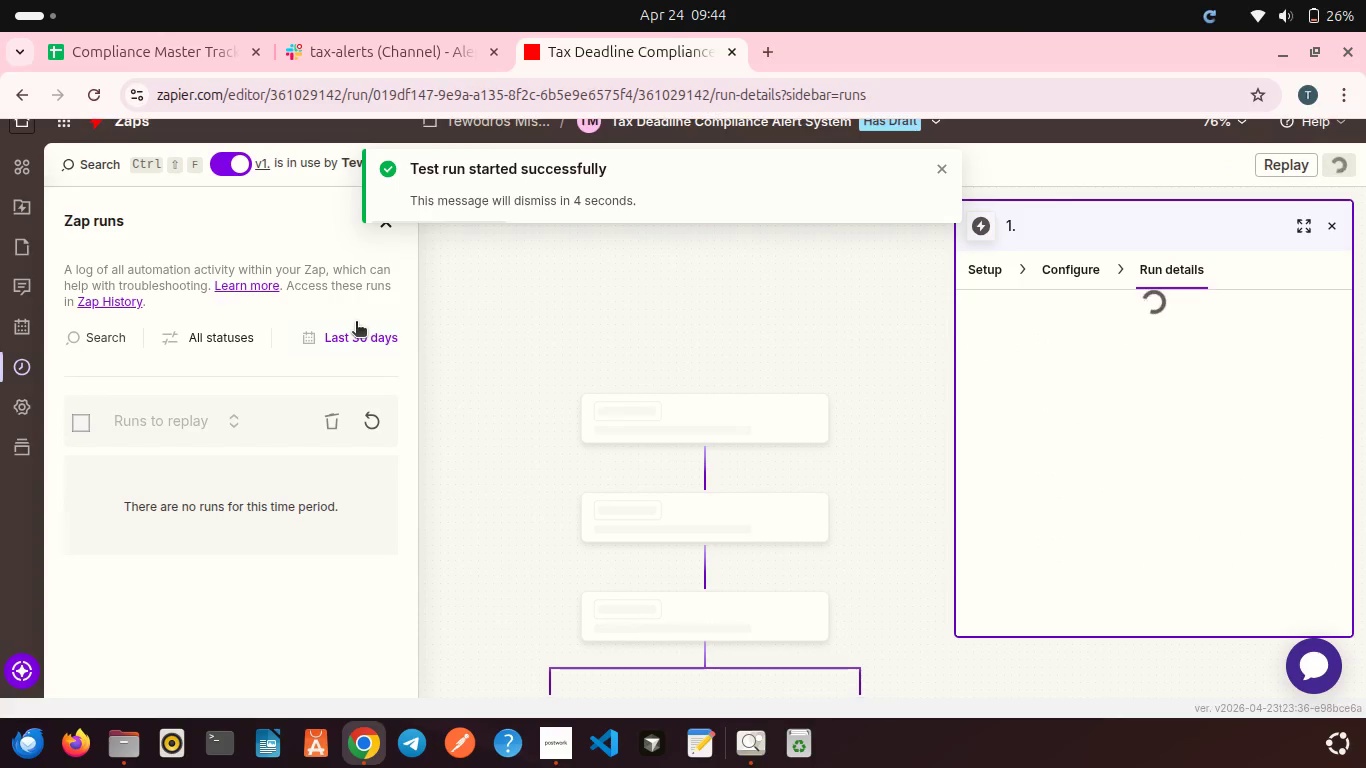 
wait(18.63)
 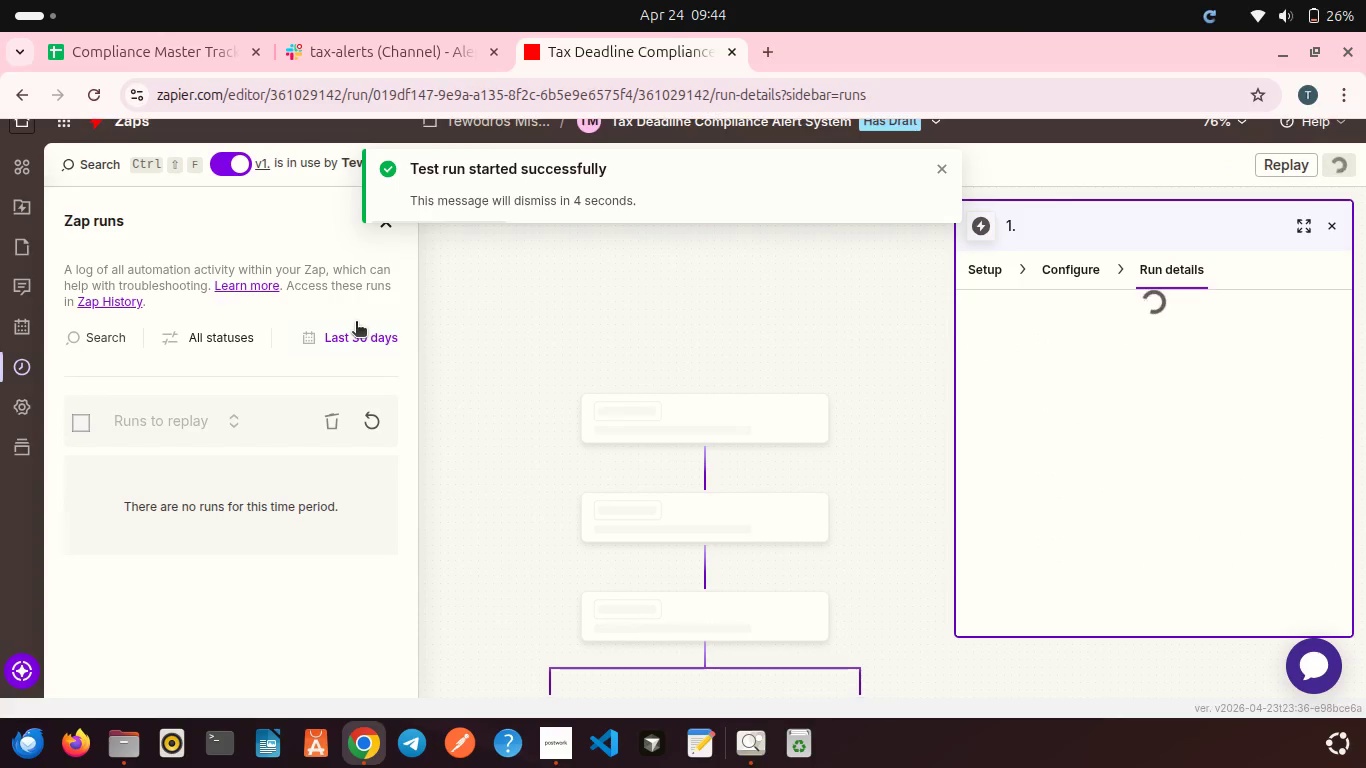 
scroll: coordinate [579, 301], scroll_direction: down, amount: 10.0
 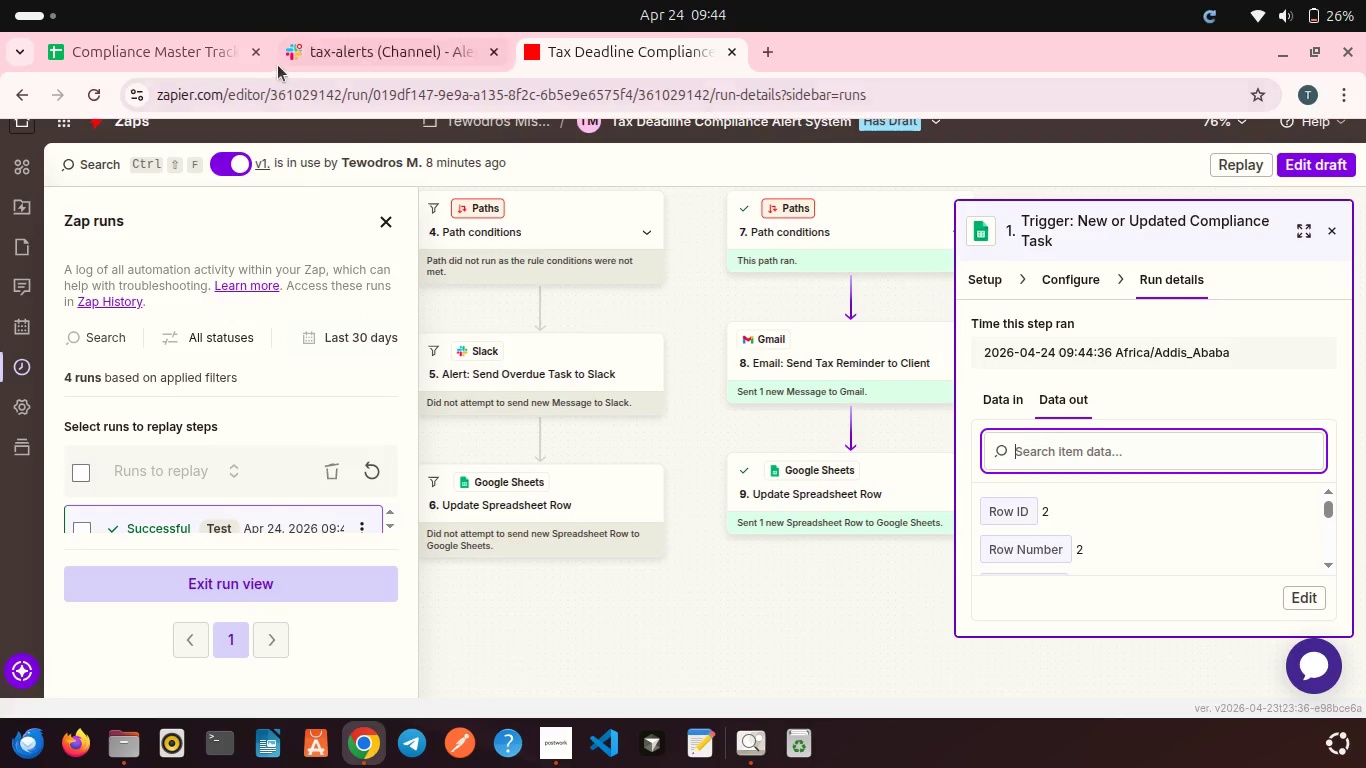 
left_click([327, 51])
 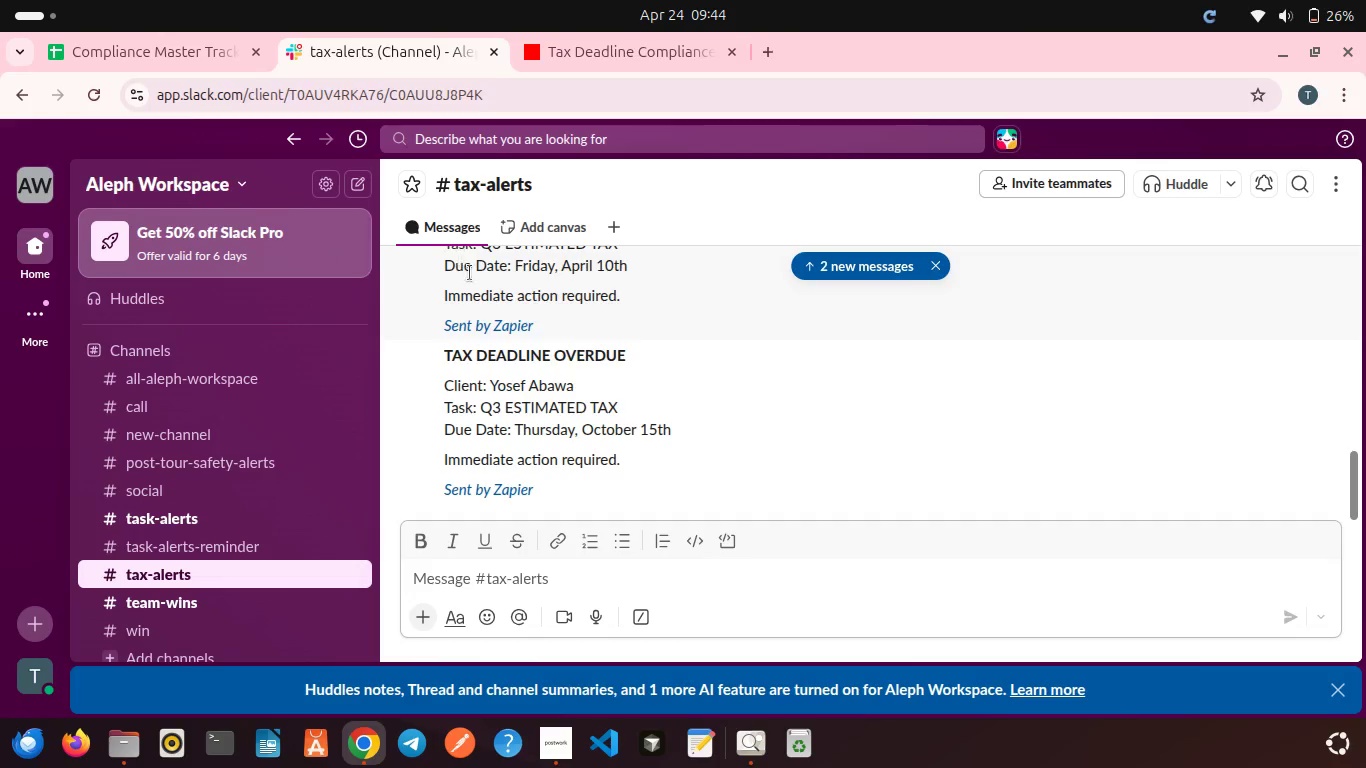 
scroll: coordinate [521, 383], scroll_direction: down, amount: 6.0
 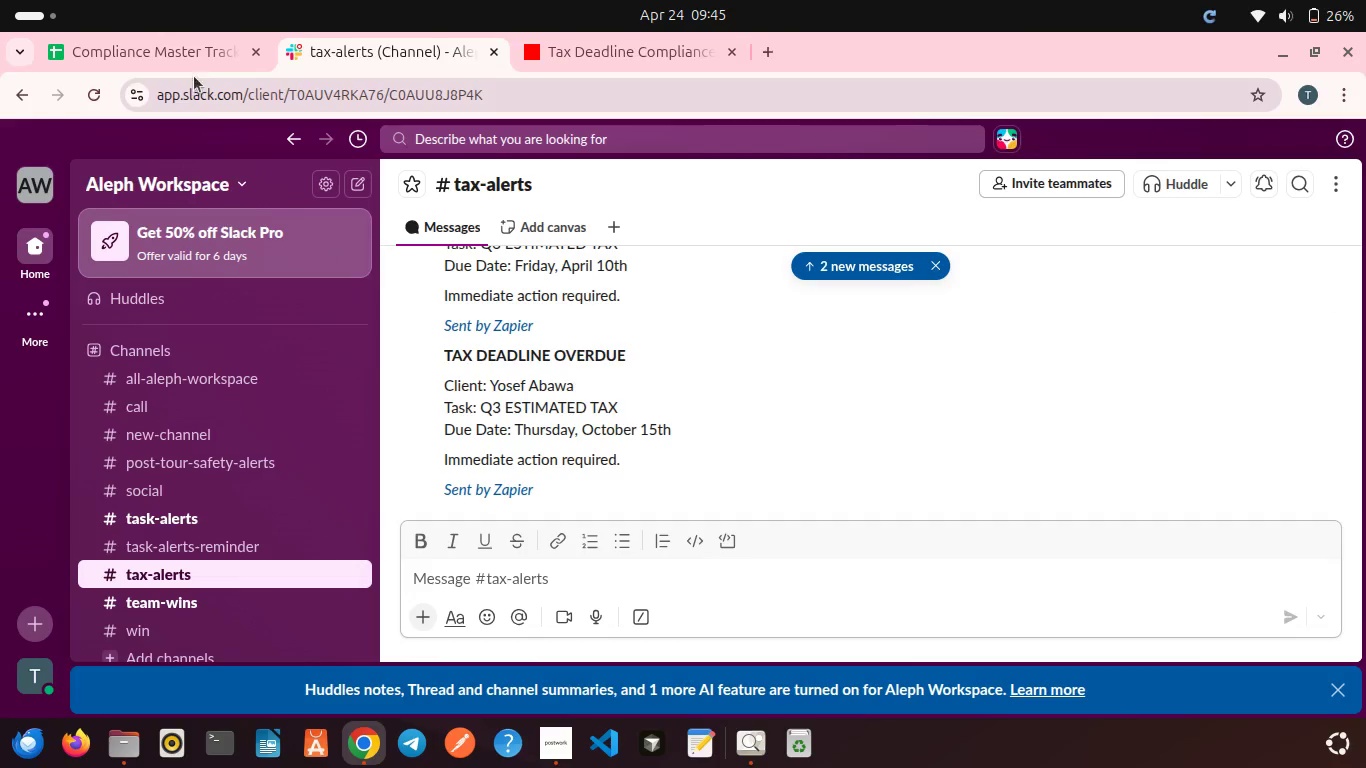 
left_click([176, 50])
 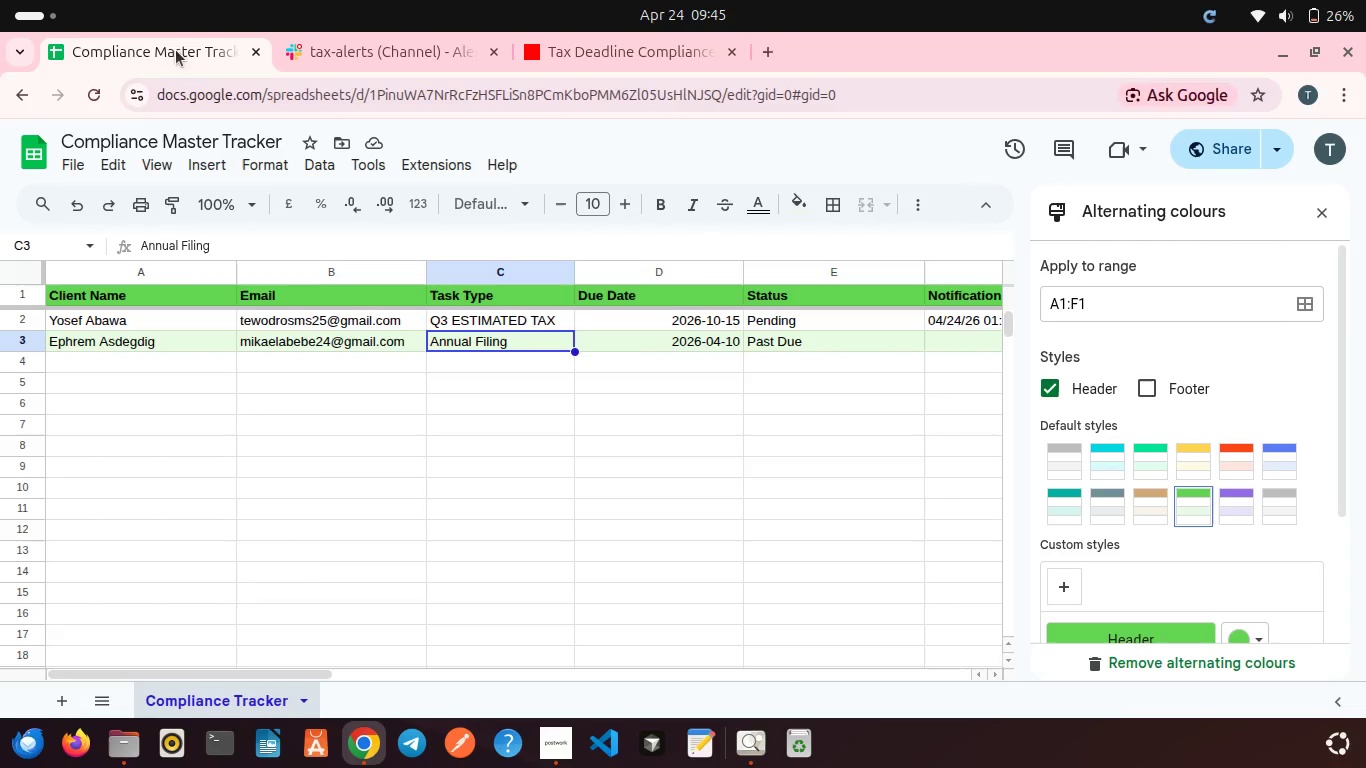 
scroll: coordinate [269, 189], scroll_direction: down, amount: 2.0
 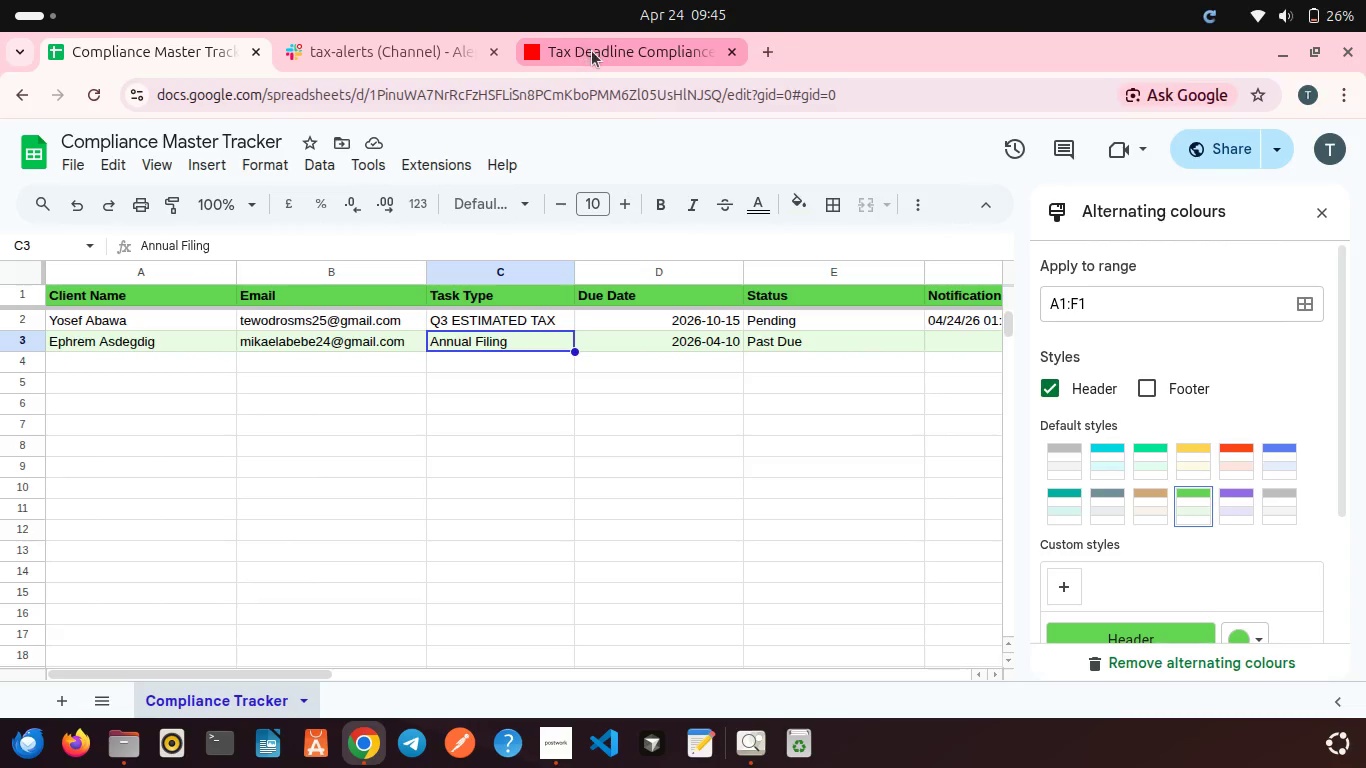 
left_click([593, 51])
 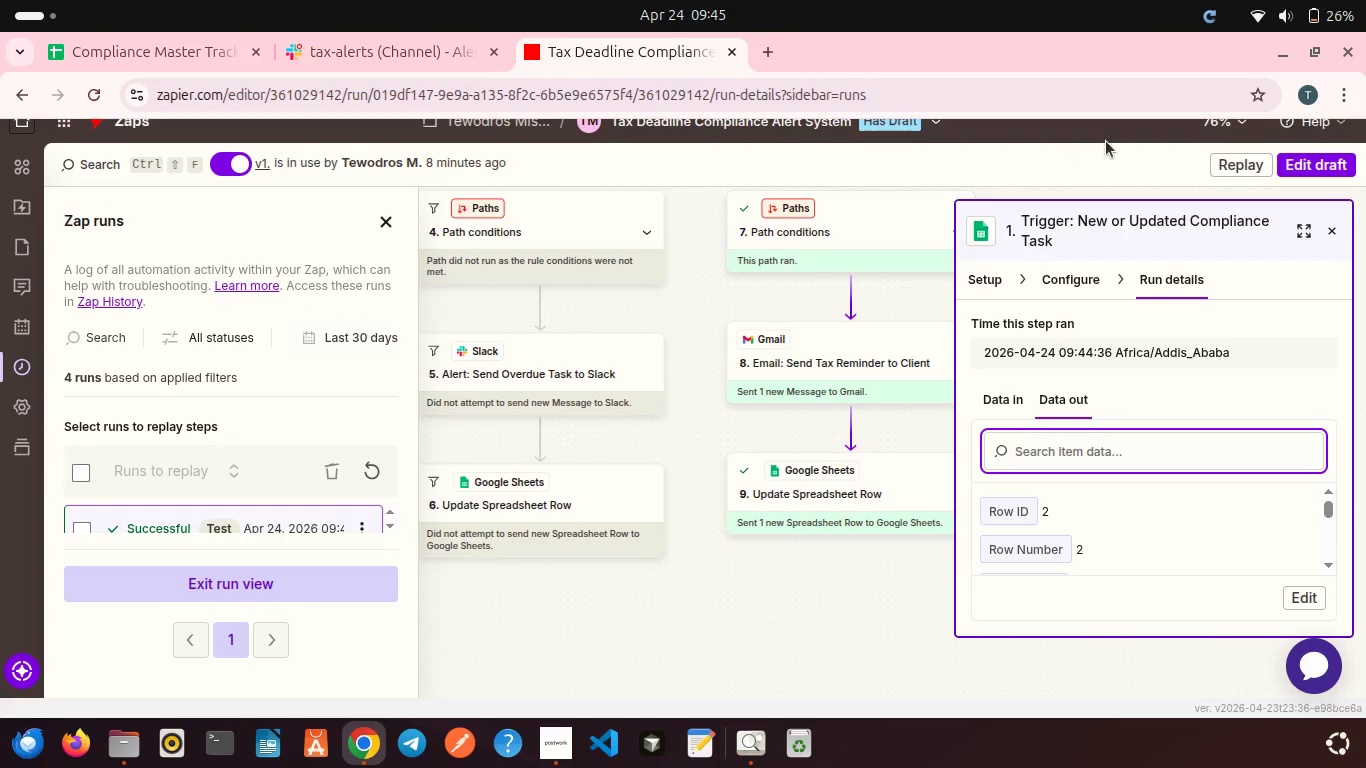 
left_click([1321, 171])
 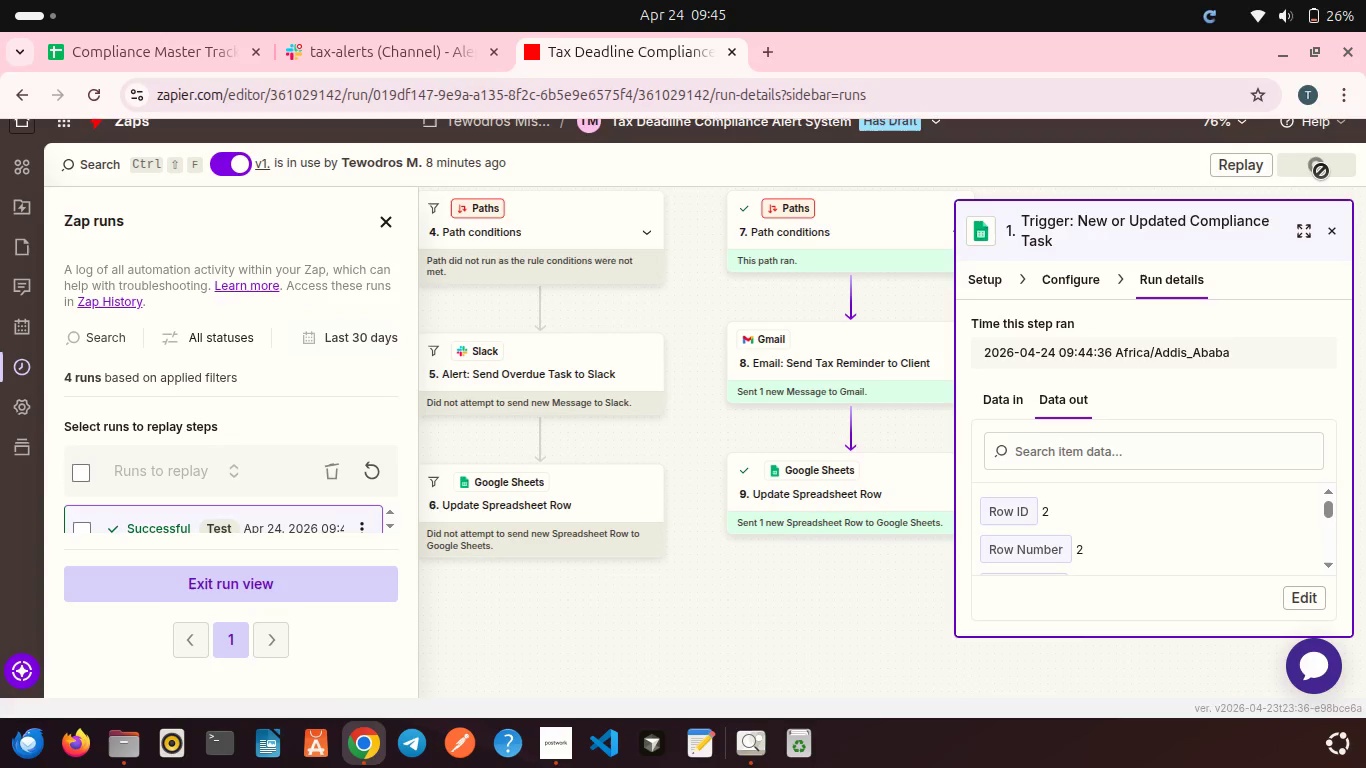 
wait(12.14)
 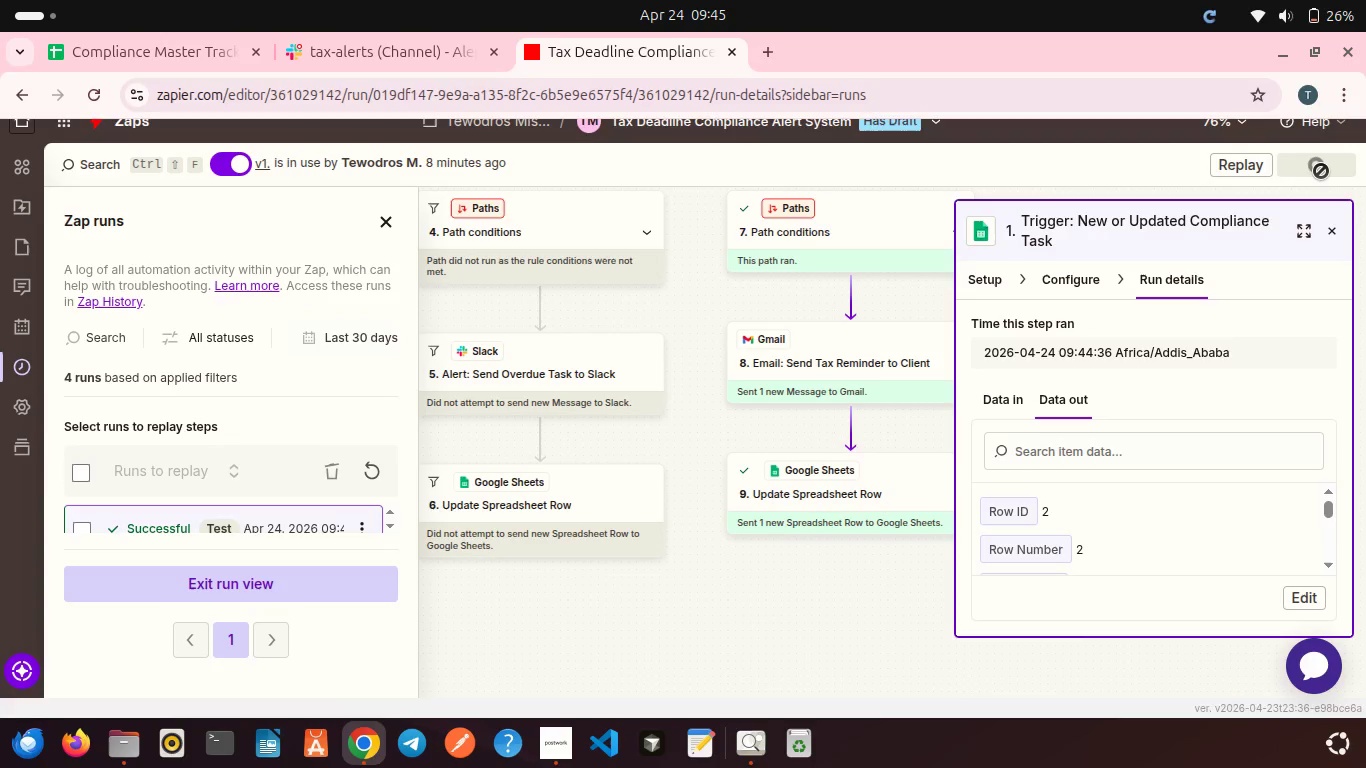 
left_click([307, 442])
 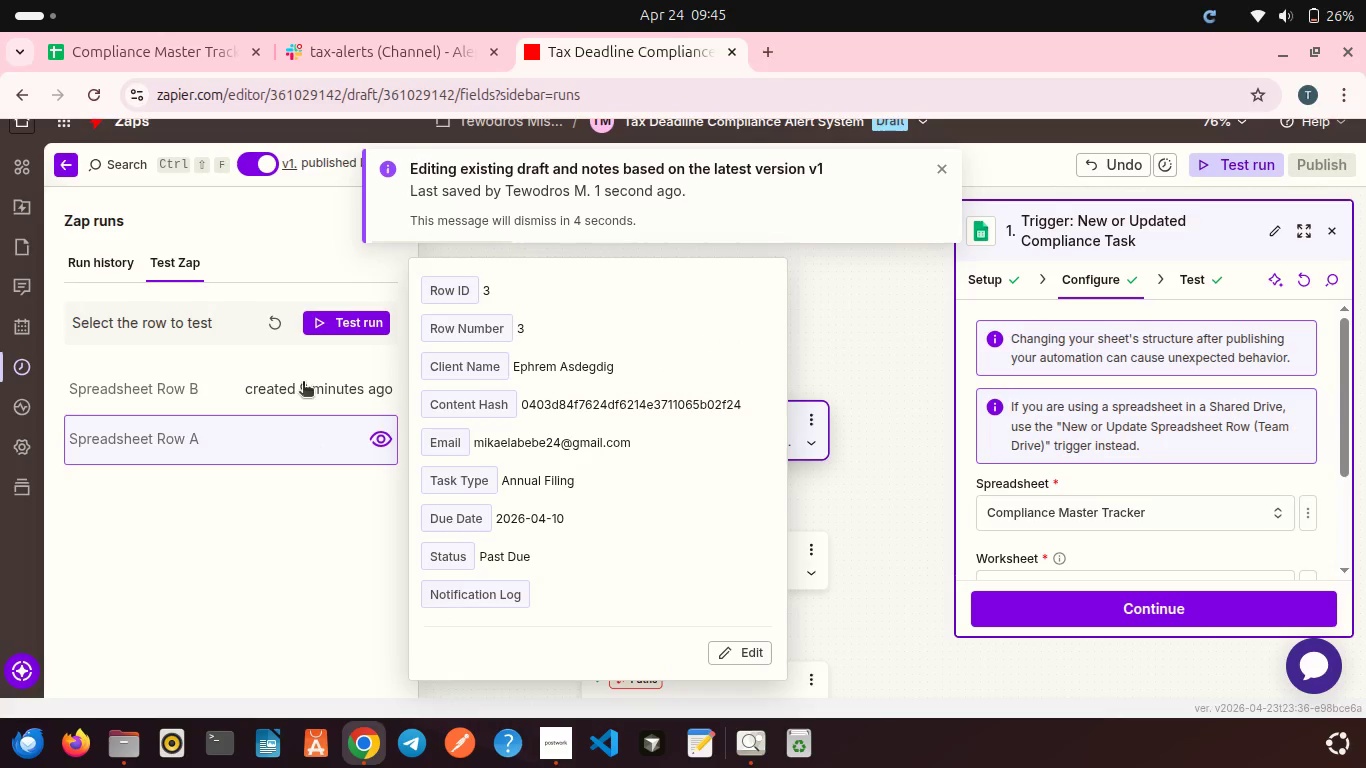 
wait(5.55)
 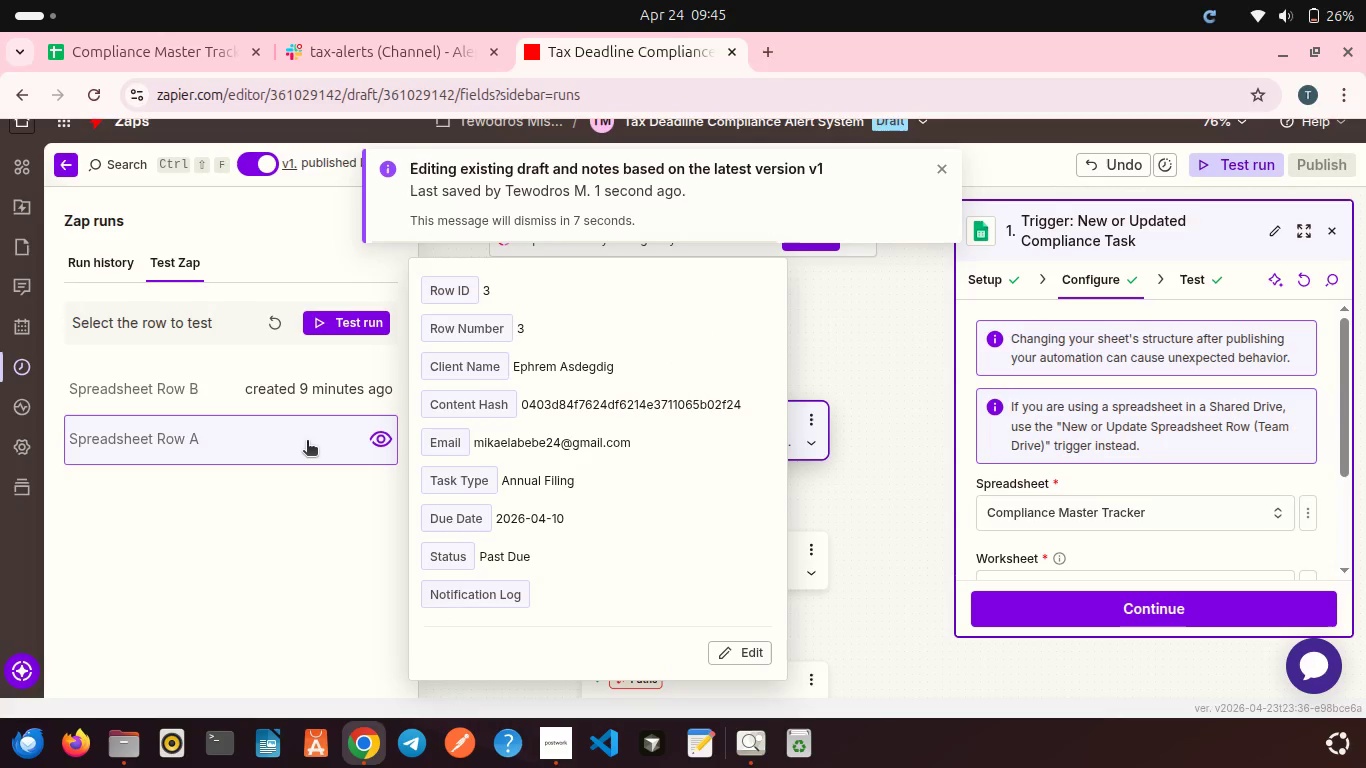 
left_click([344, 311])
 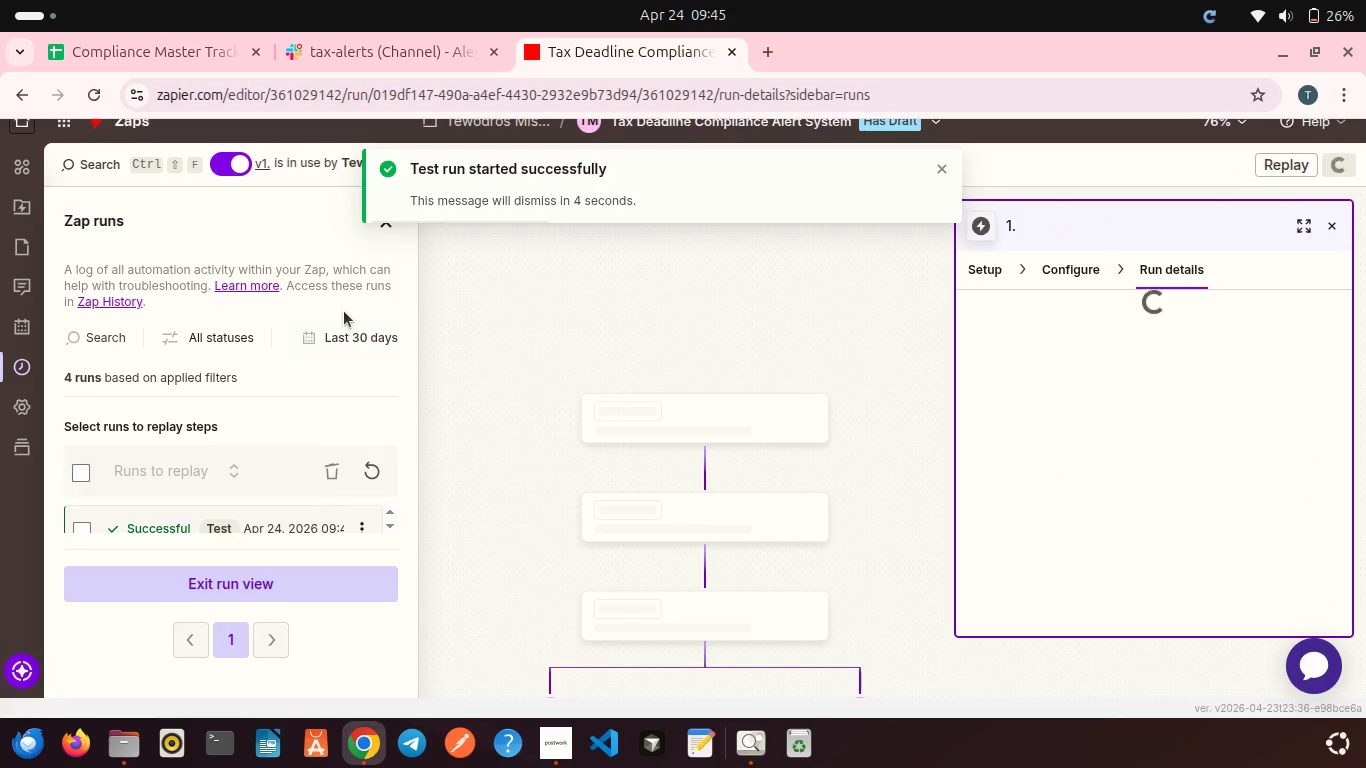 
wait(14.15)
 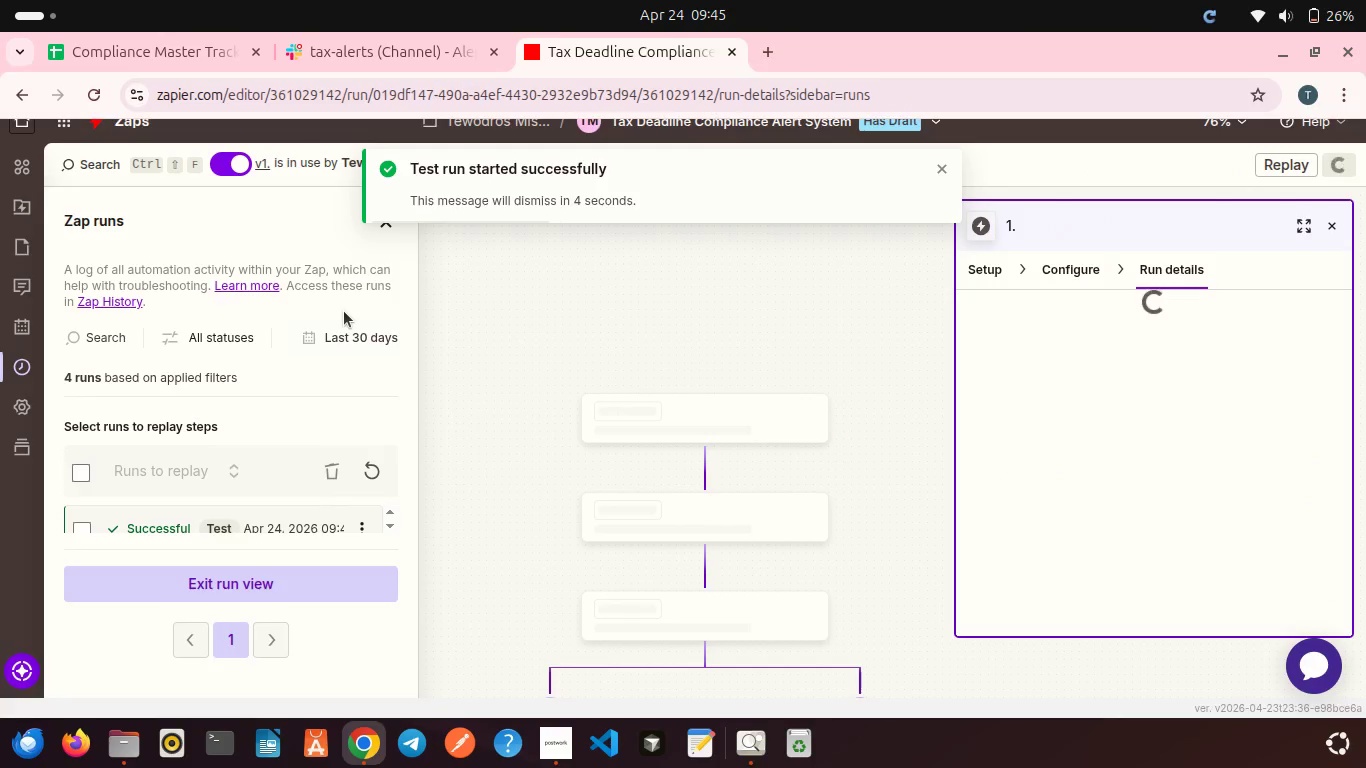 
scroll: coordinate [489, 255], scroll_direction: down, amount: 3.0
 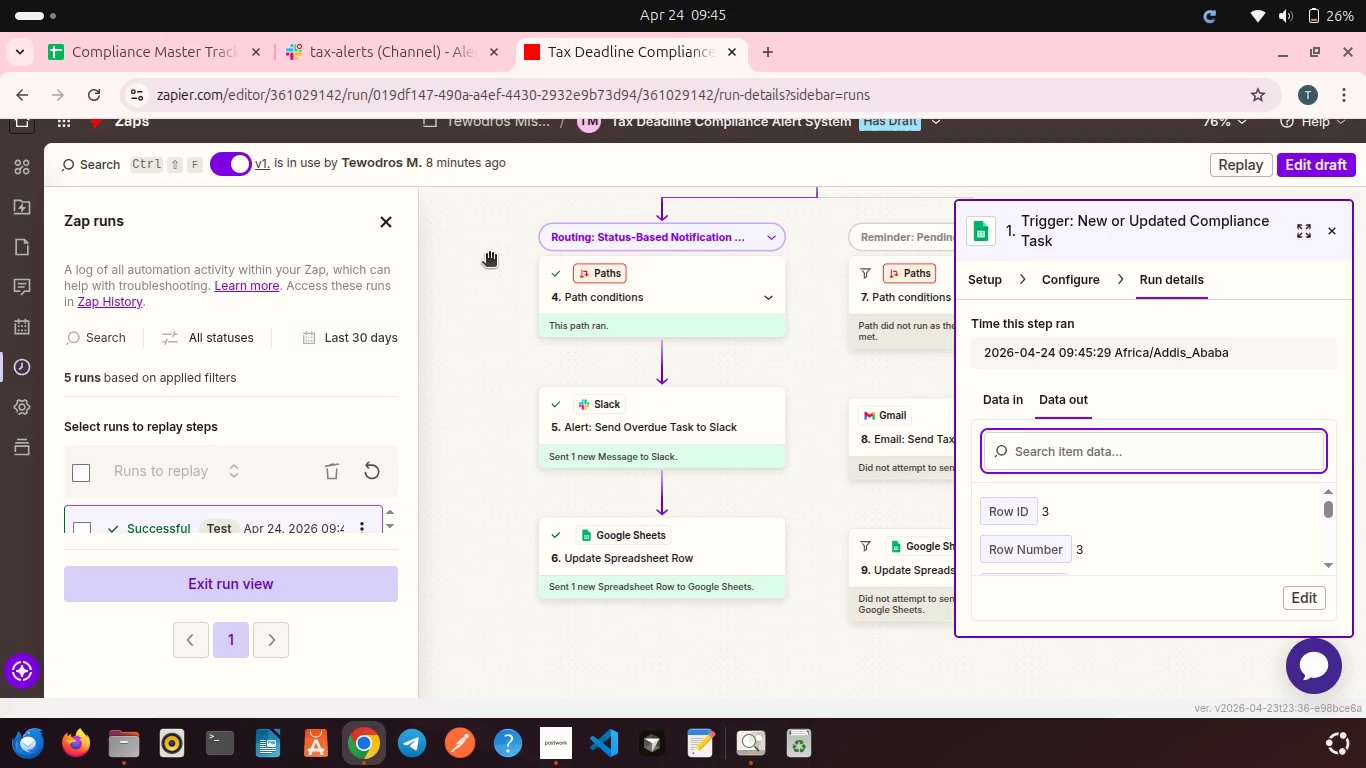 
wait(9.92)
 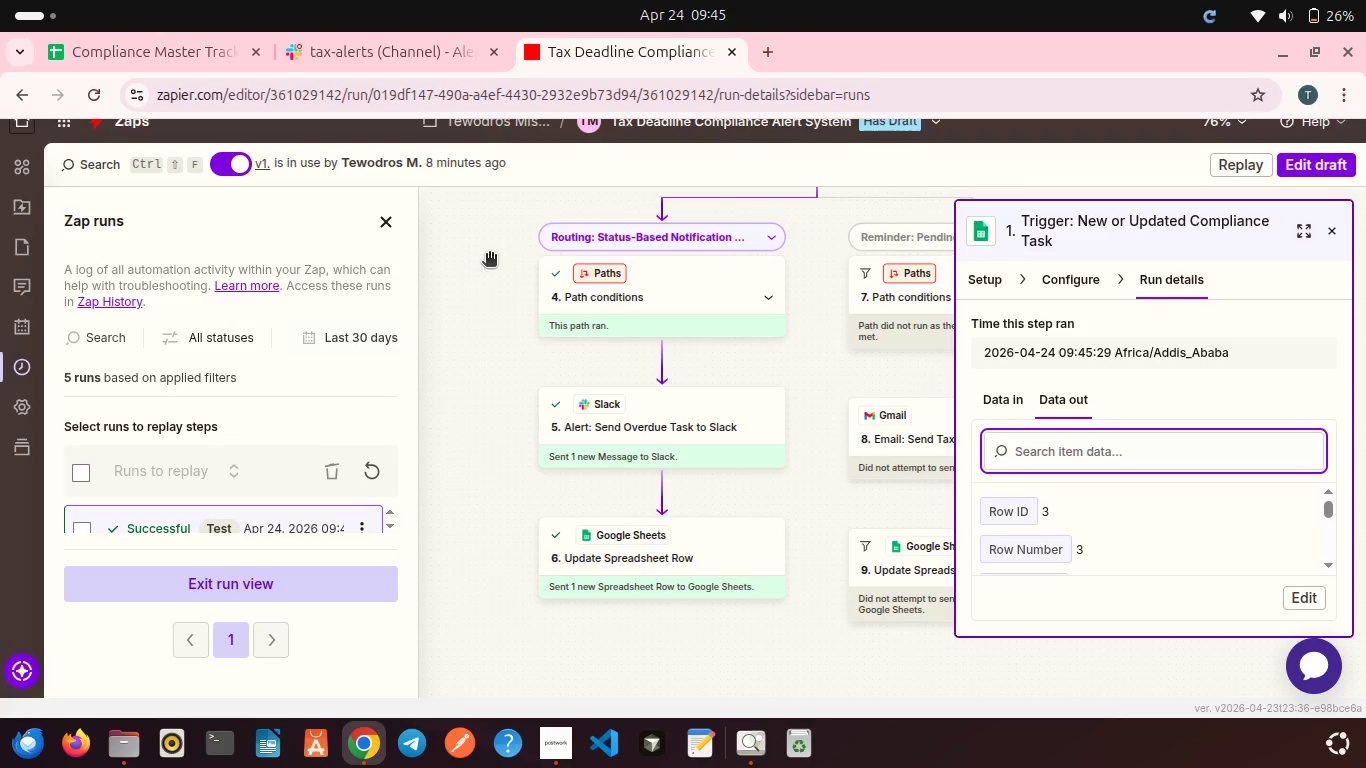 
left_click([1315, 167])
 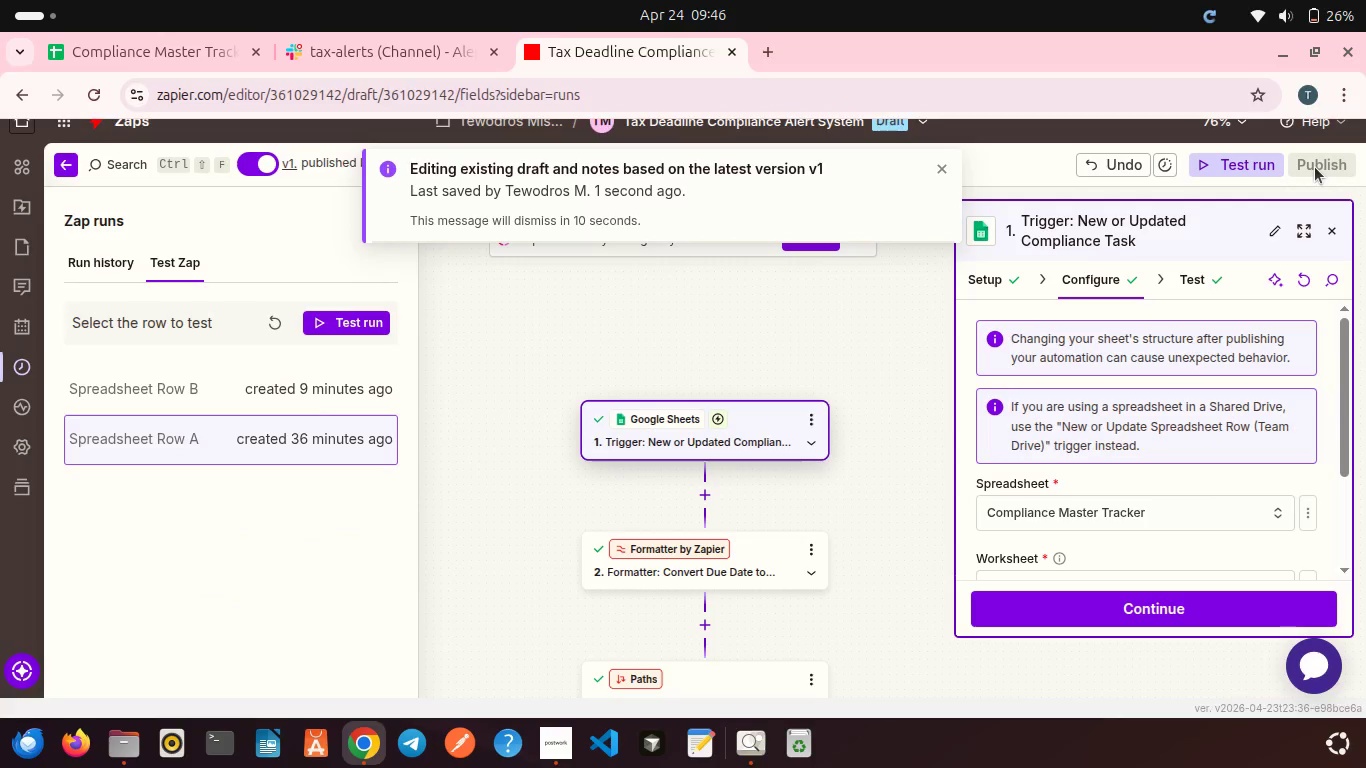 
wait(12.61)
 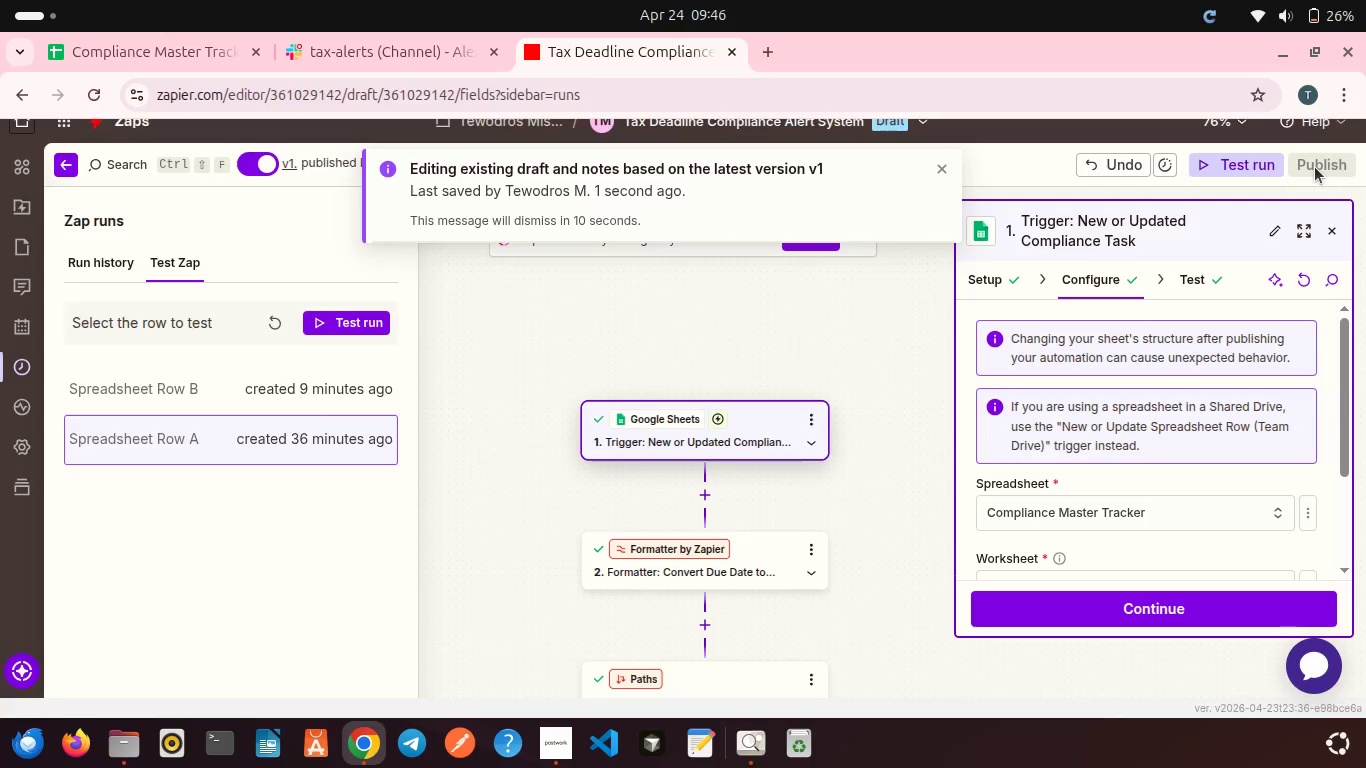 
left_click([945, 176])
 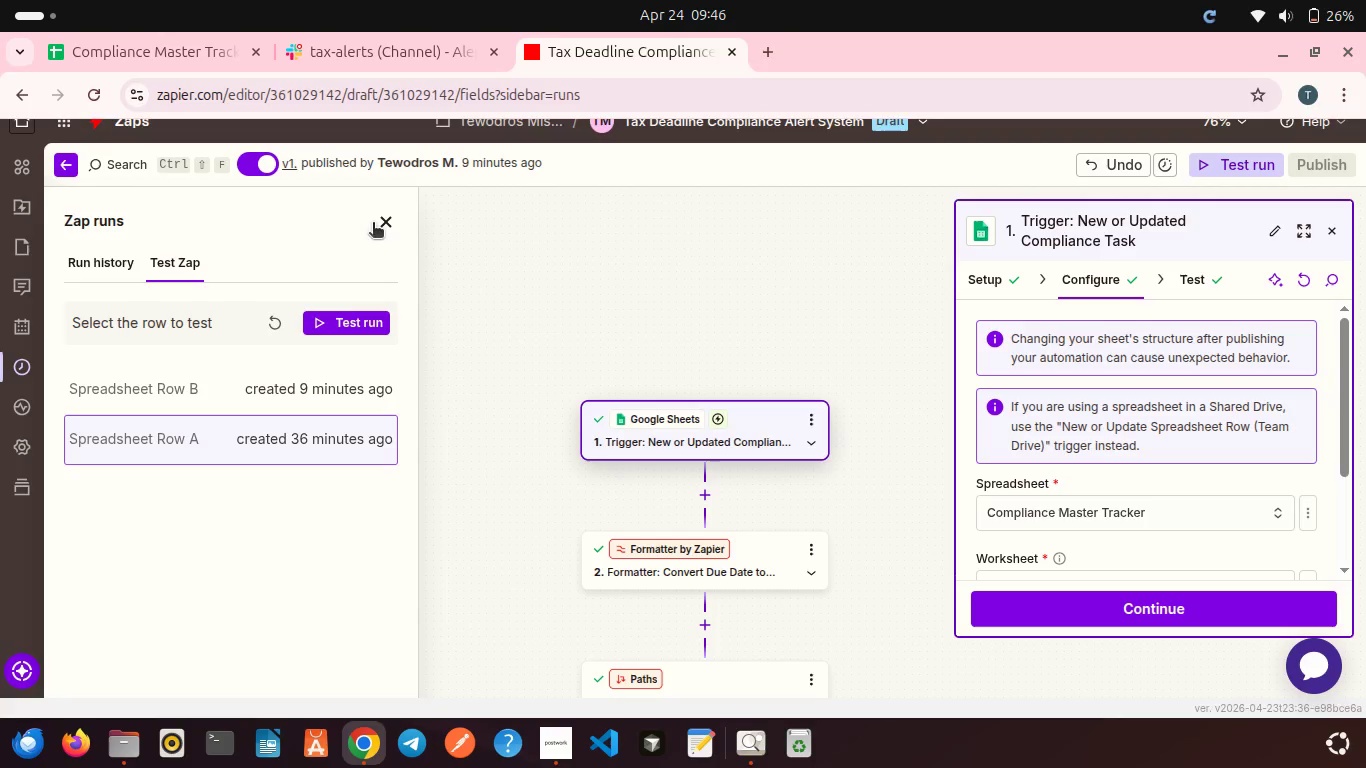 
left_click([393, 217])
 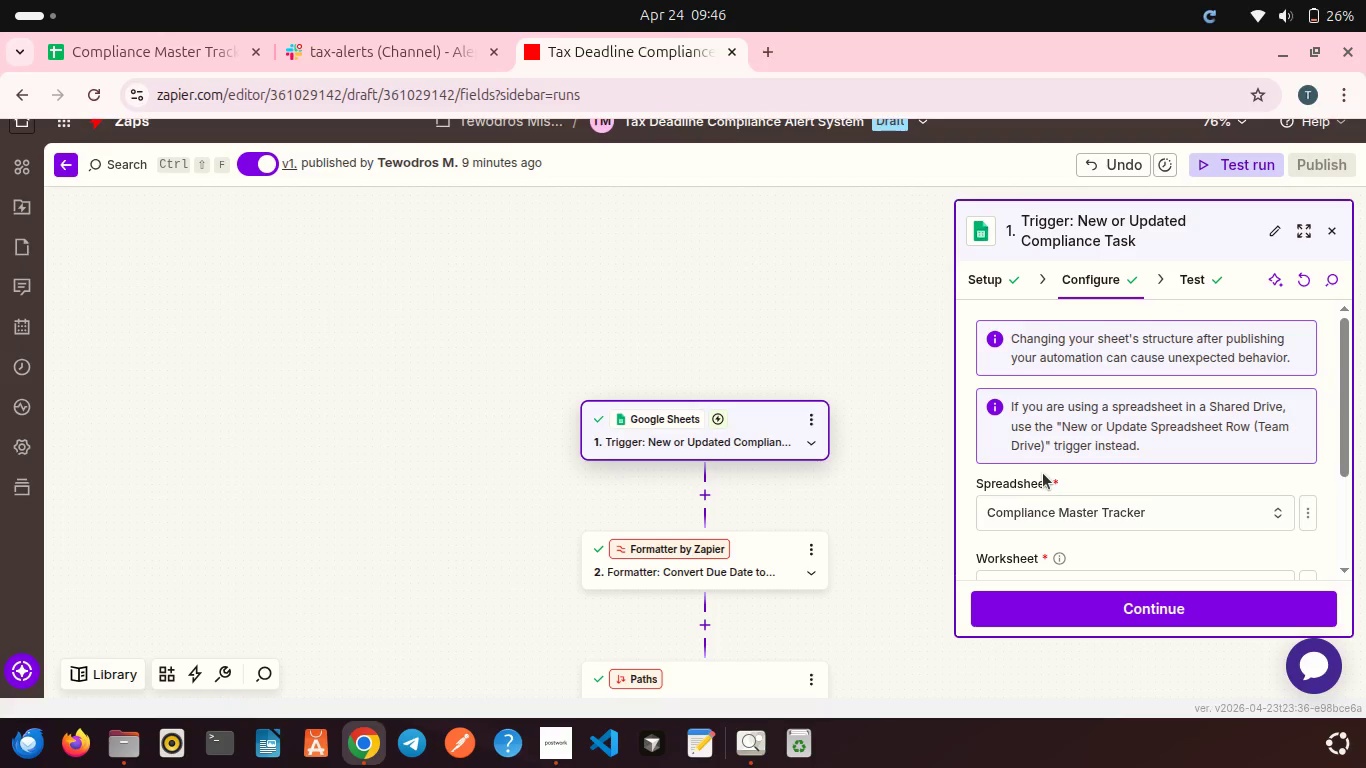 
scroll: coordinate [876, 484], scroll_direction: down, amount: 10.0
 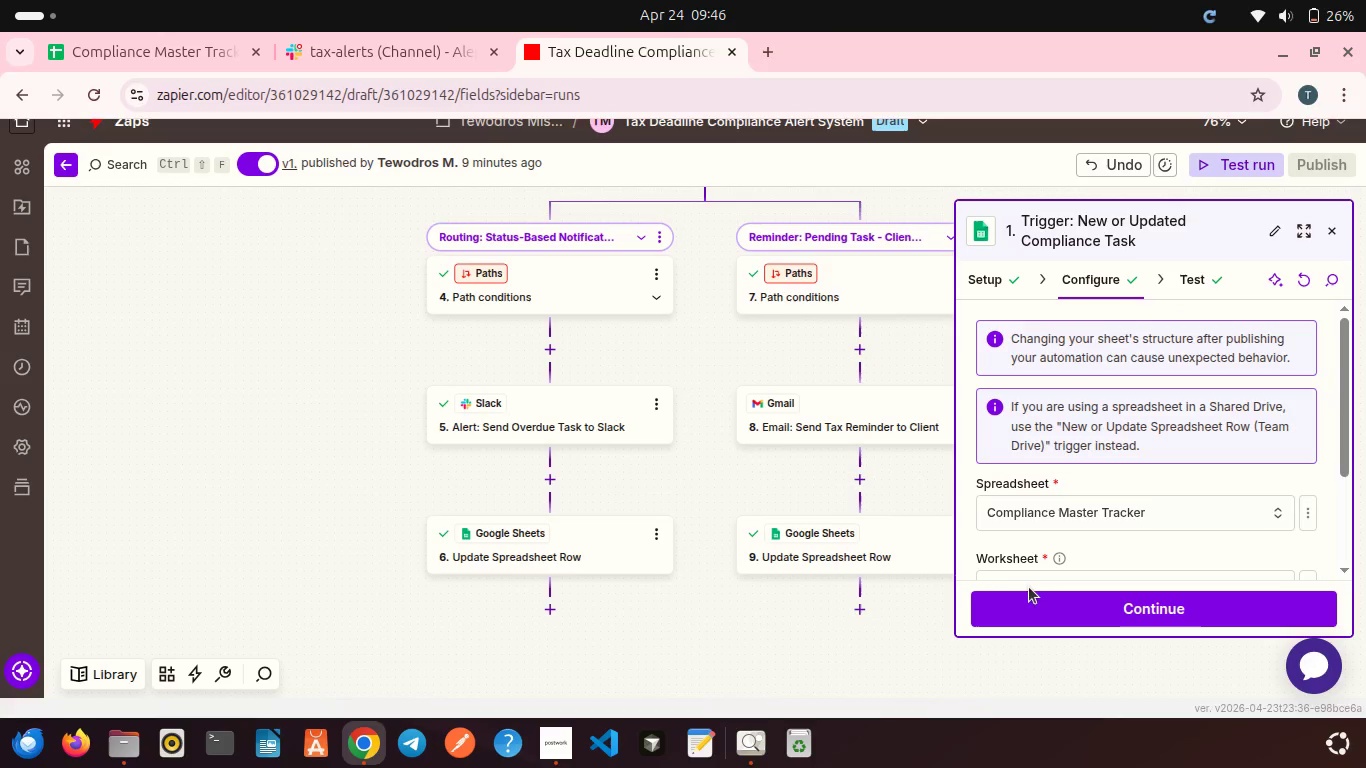 
left_click([1031, 593])
 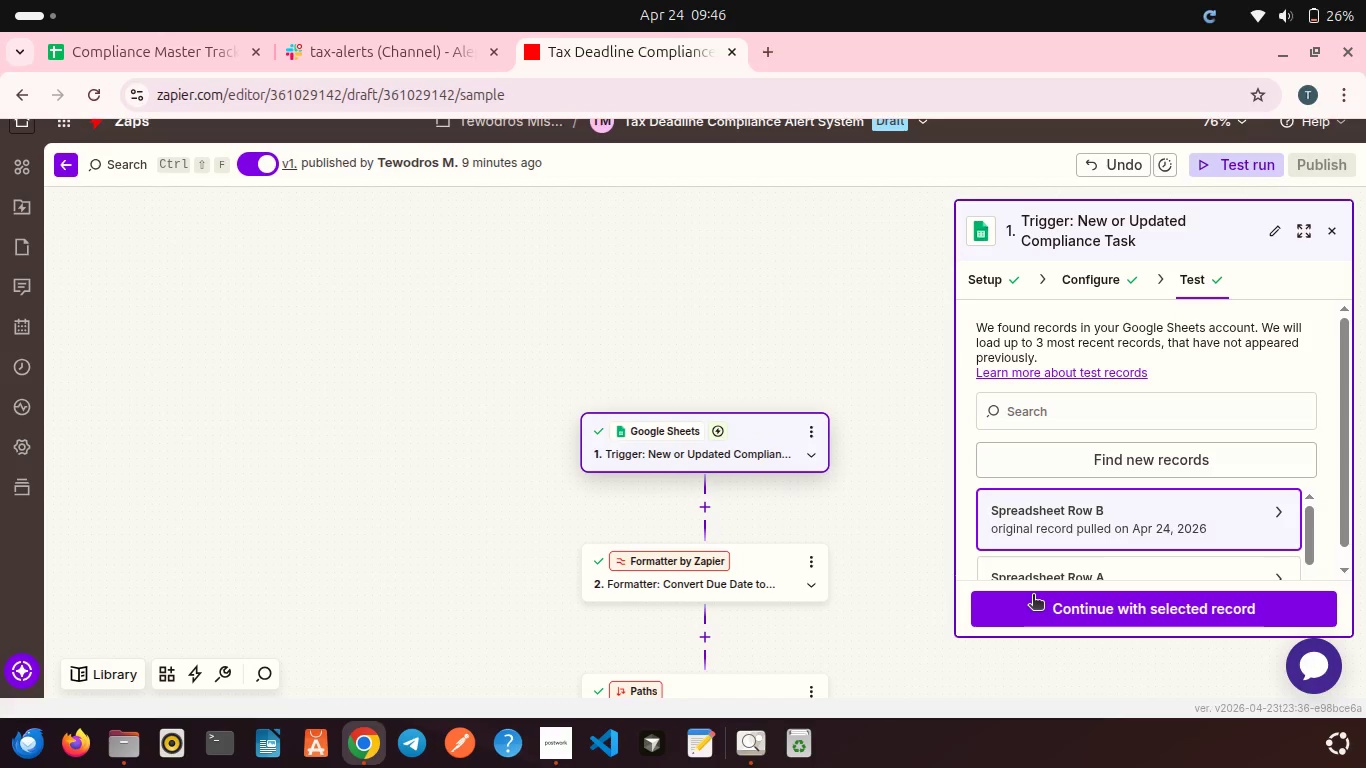 
left_click([1040, 609])
 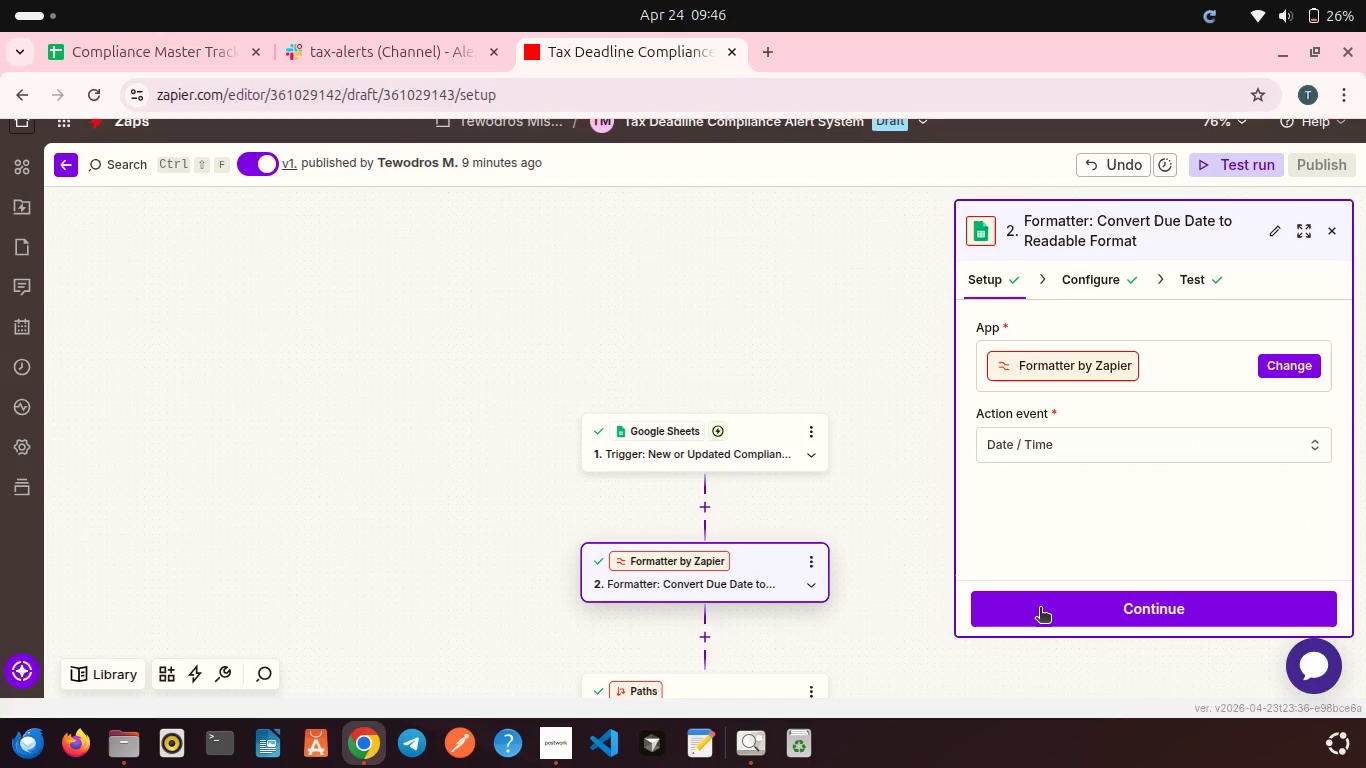 
left_click([1040, 609])
 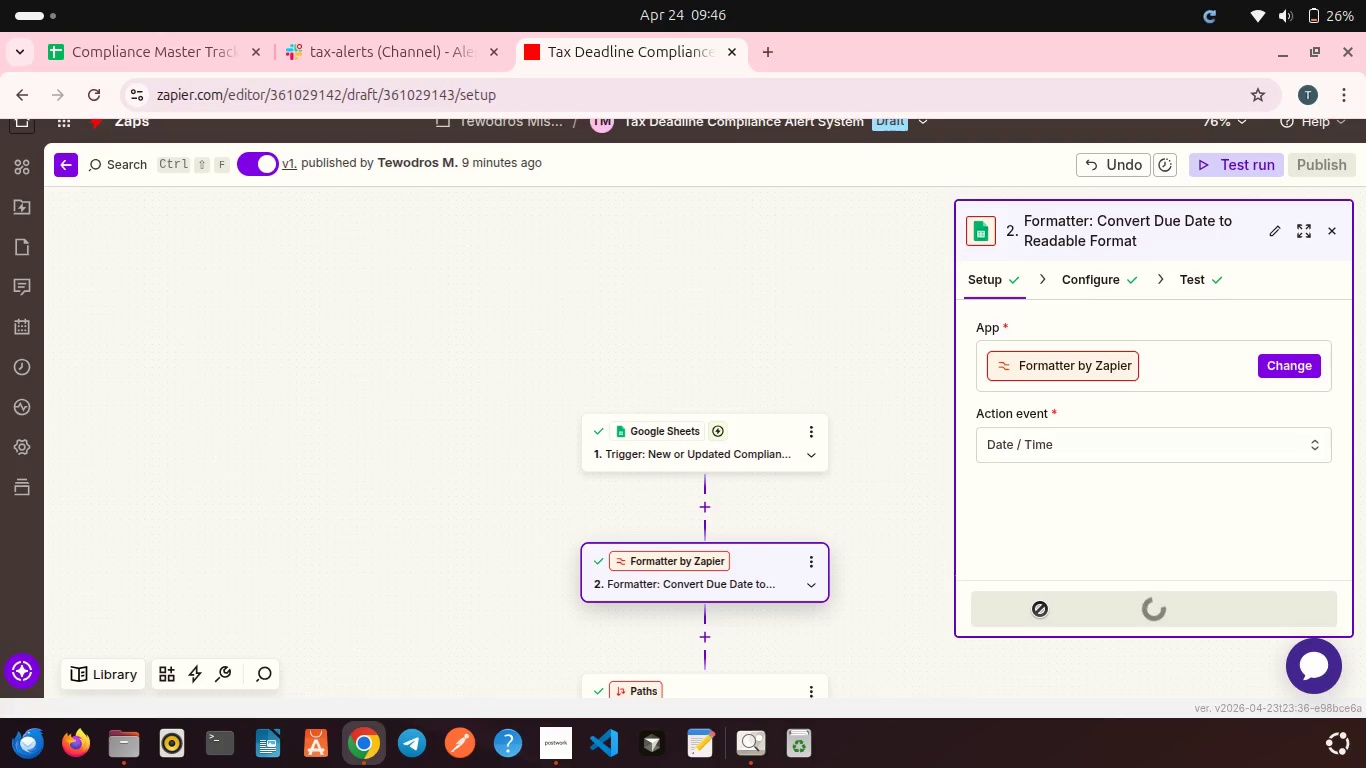 
scroll: coordinate [902, 540], scroll_direction: down, amount: 6.0
 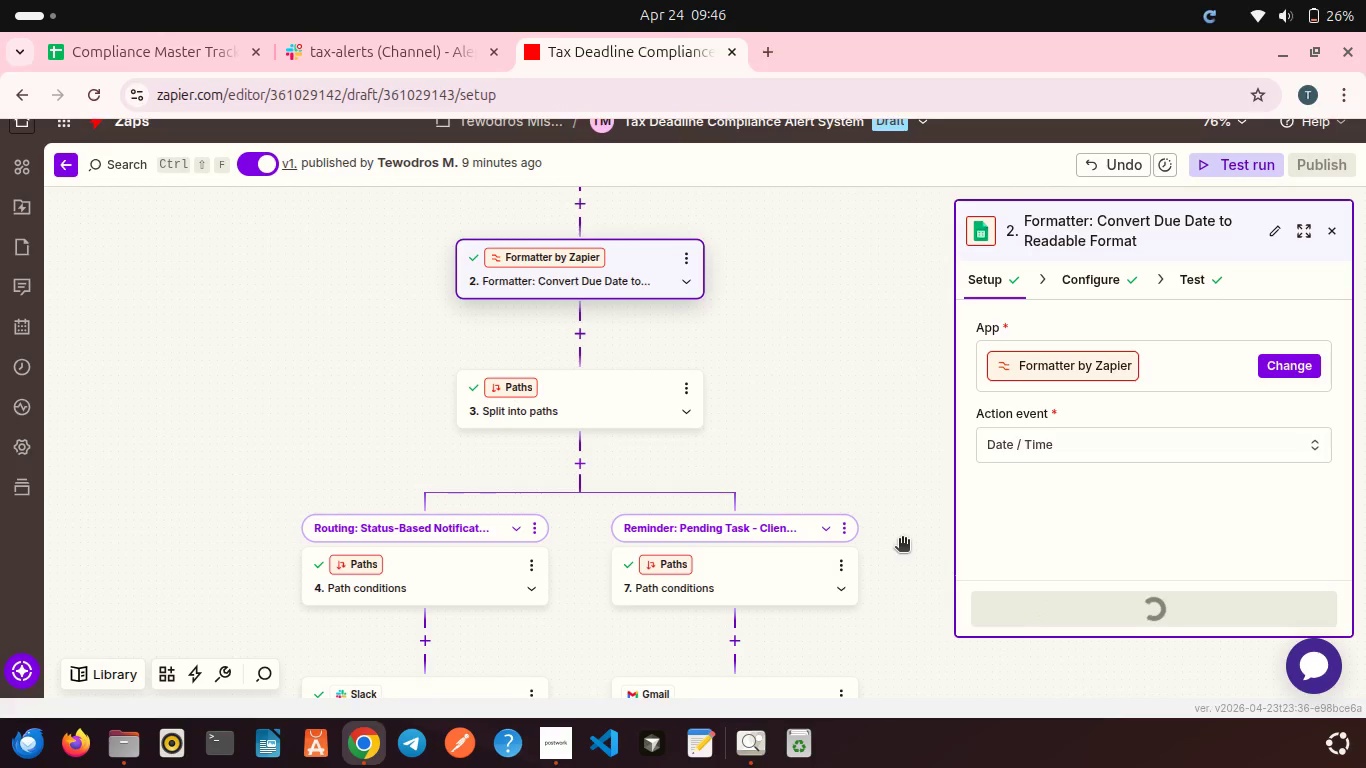 
wait(9.81)
 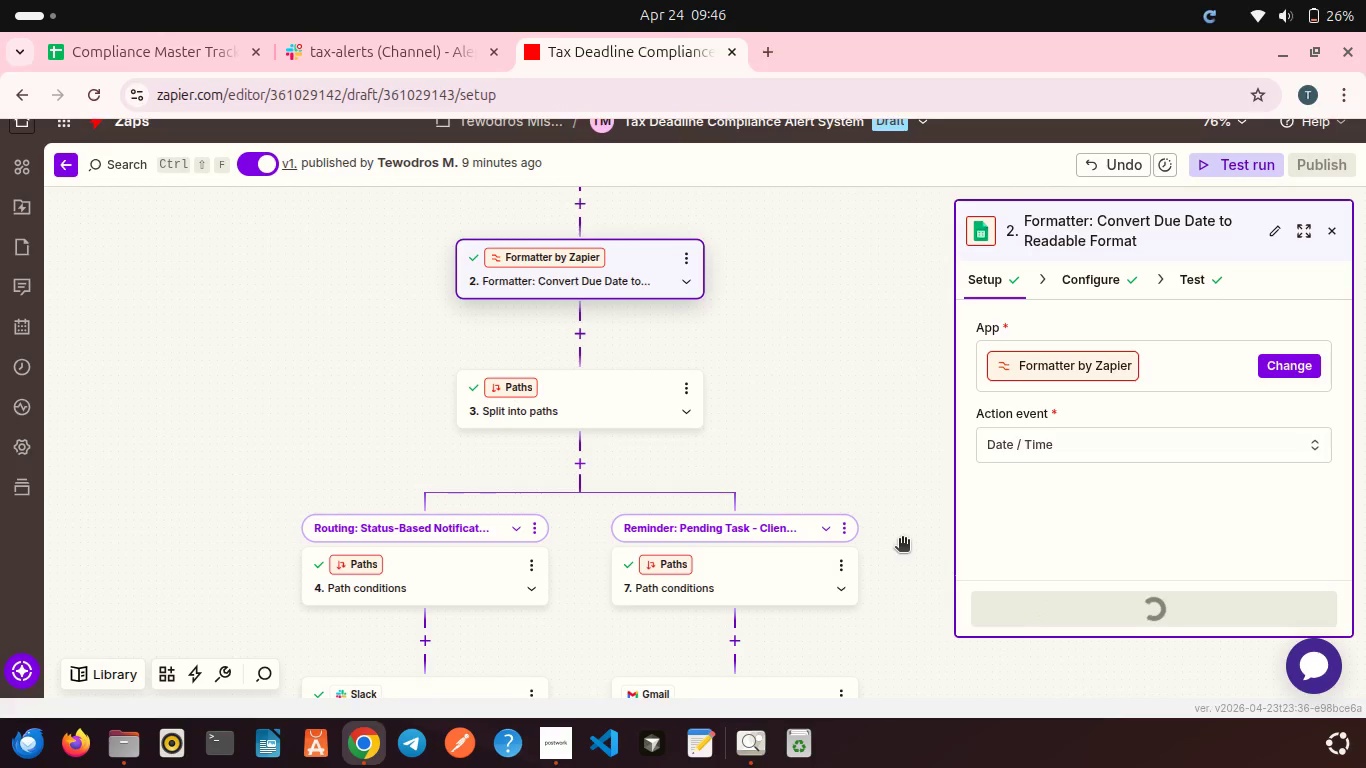 
left_click([1122, 609])
 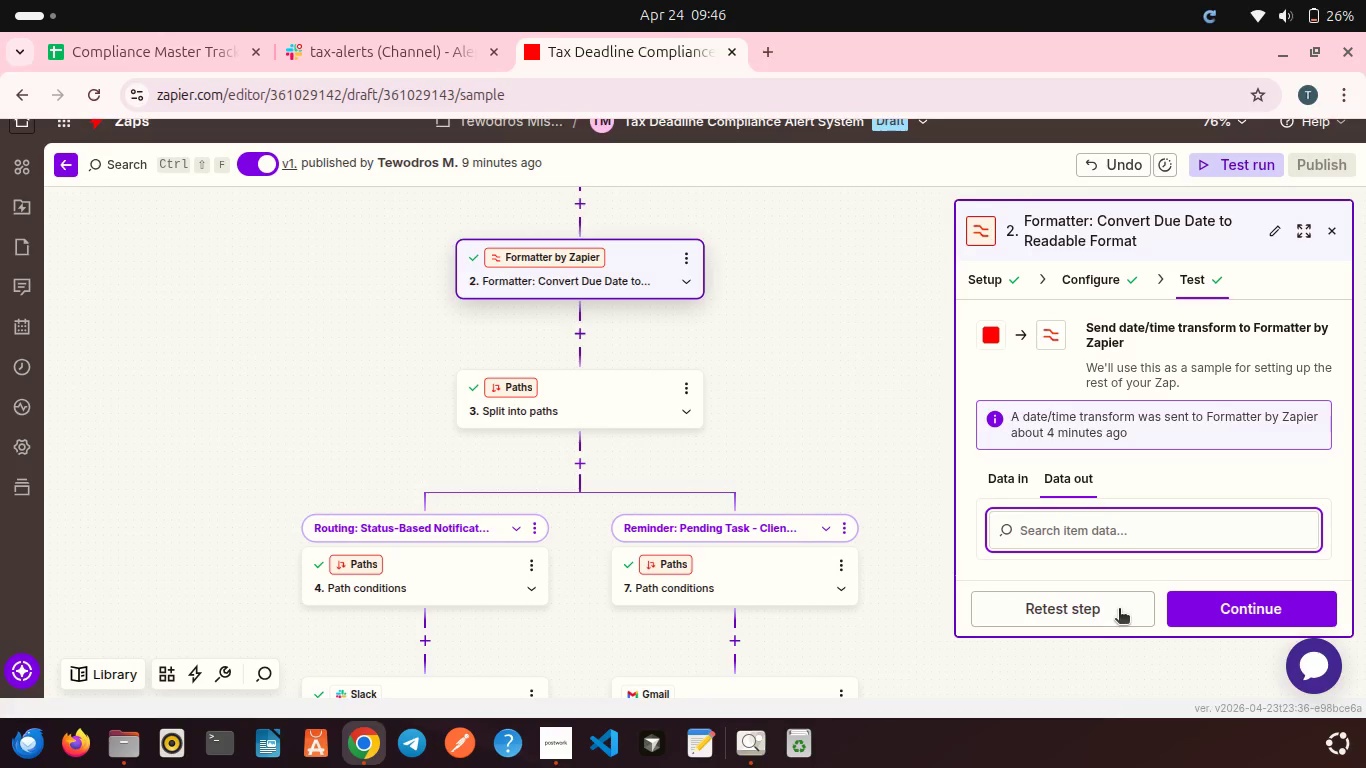 
left_click([1105, 613])
 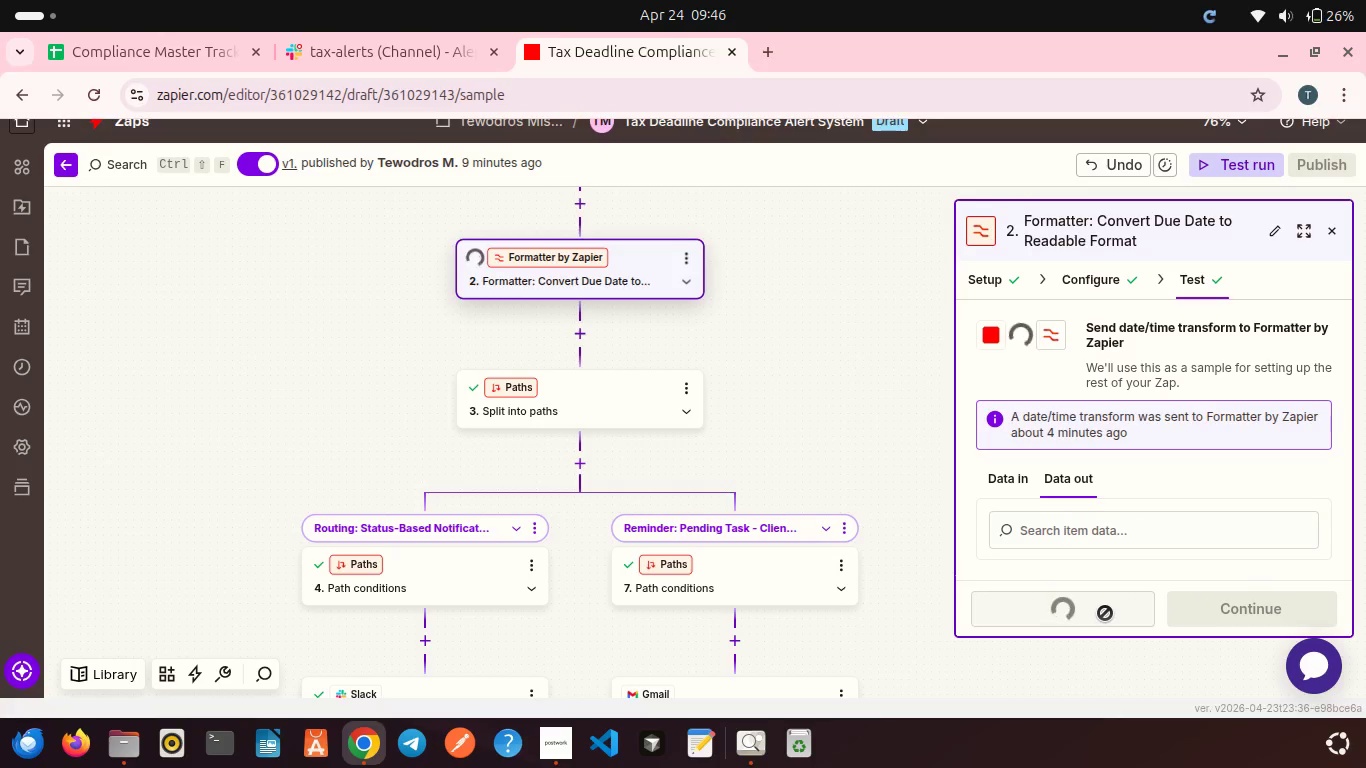 
wait(11.57)
 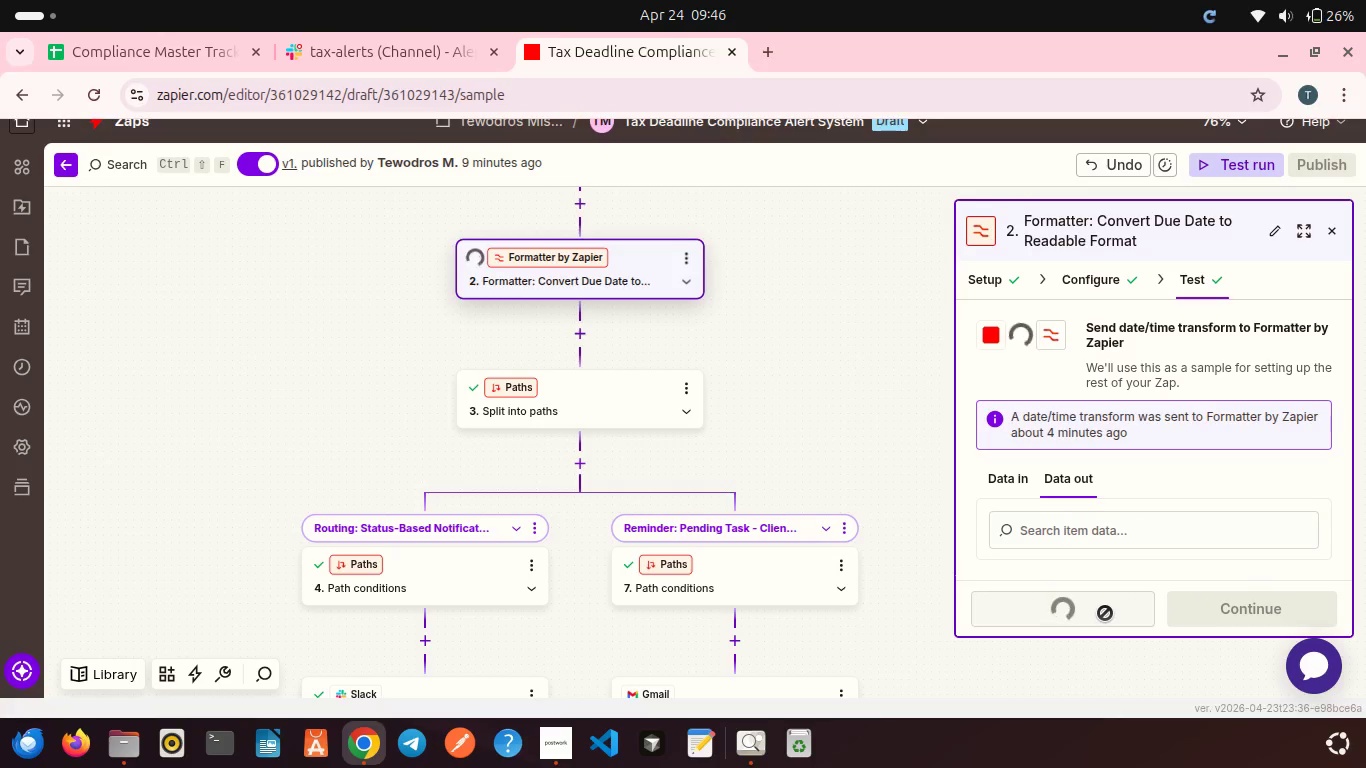 
scroll: coordinate [894, 542], scroll_direction: down, amount: 1.0
 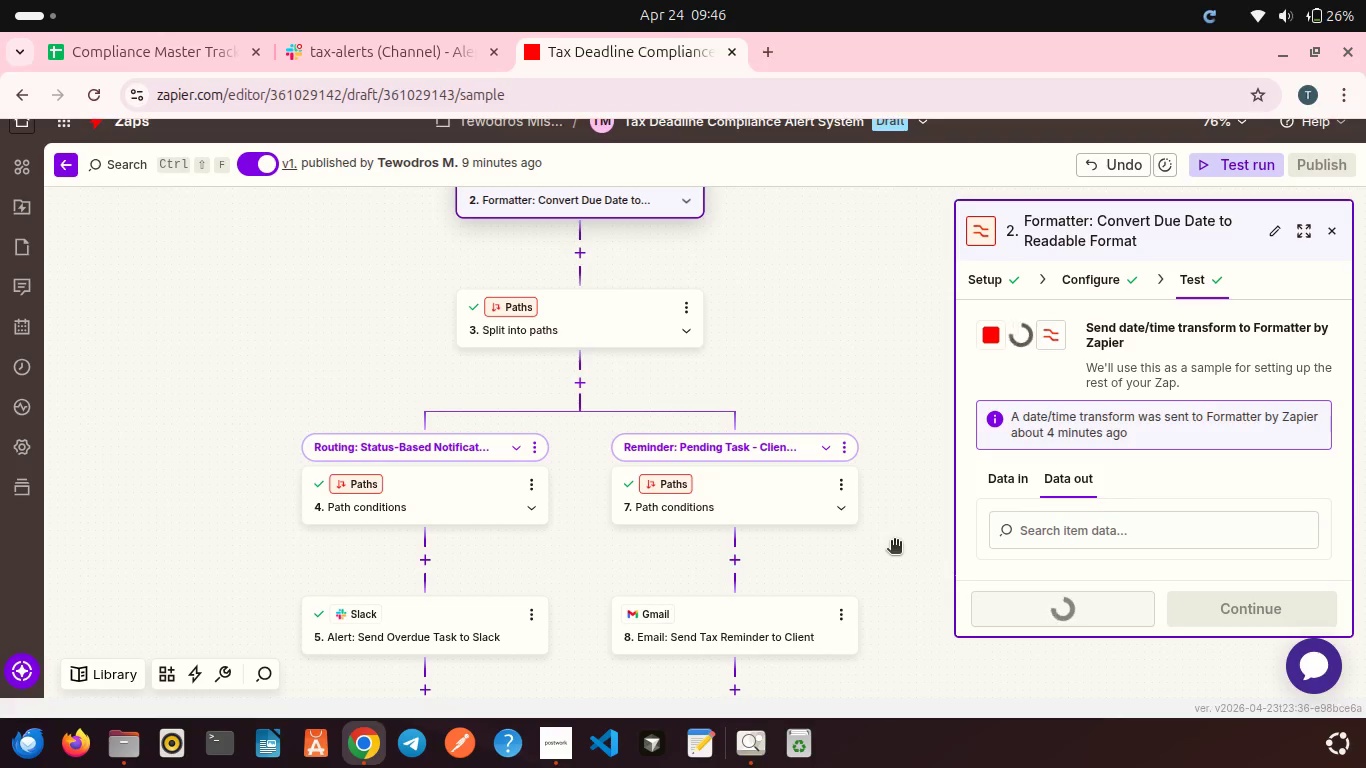 
scroll: coordinate [894, 542], scroll_direction: up, amount: 1.0
 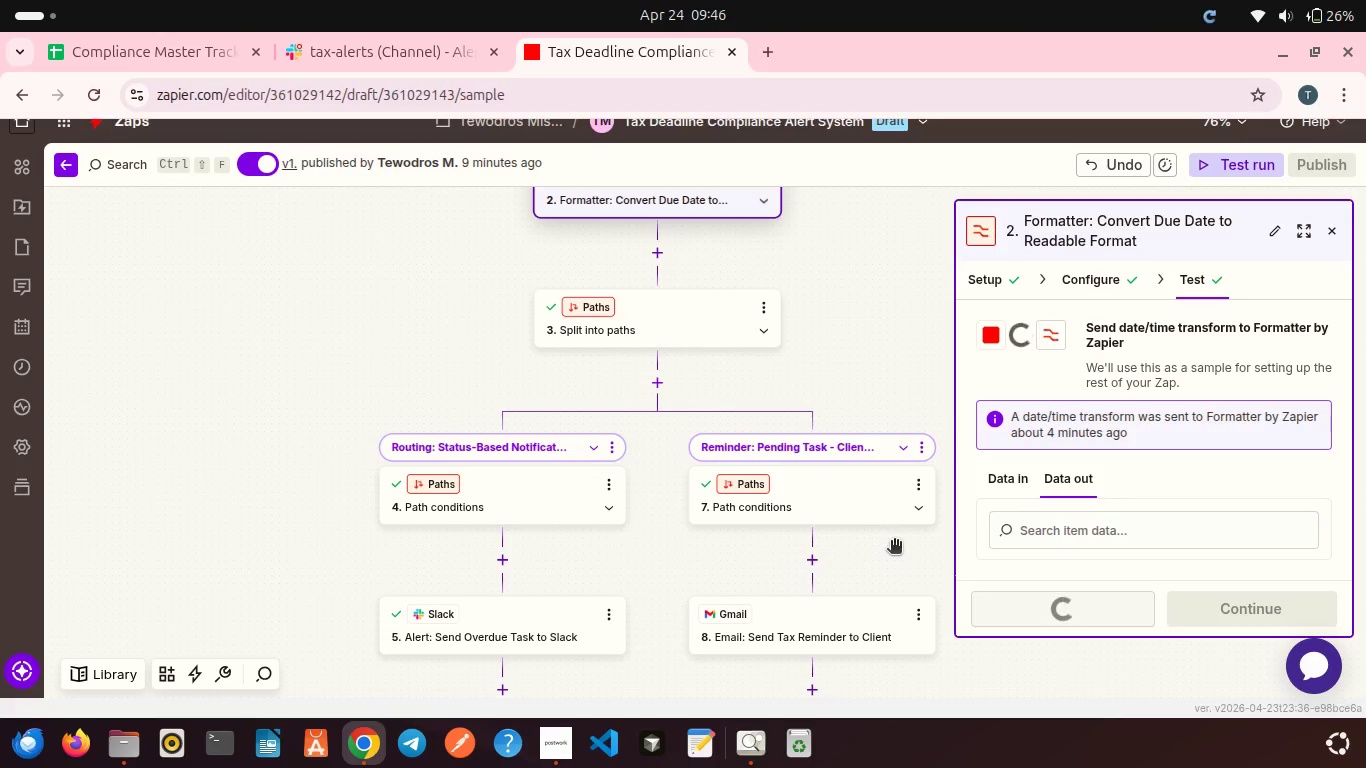 
scroll: coordinate [894, 542], scroll_direction: down, amount: 4.0
 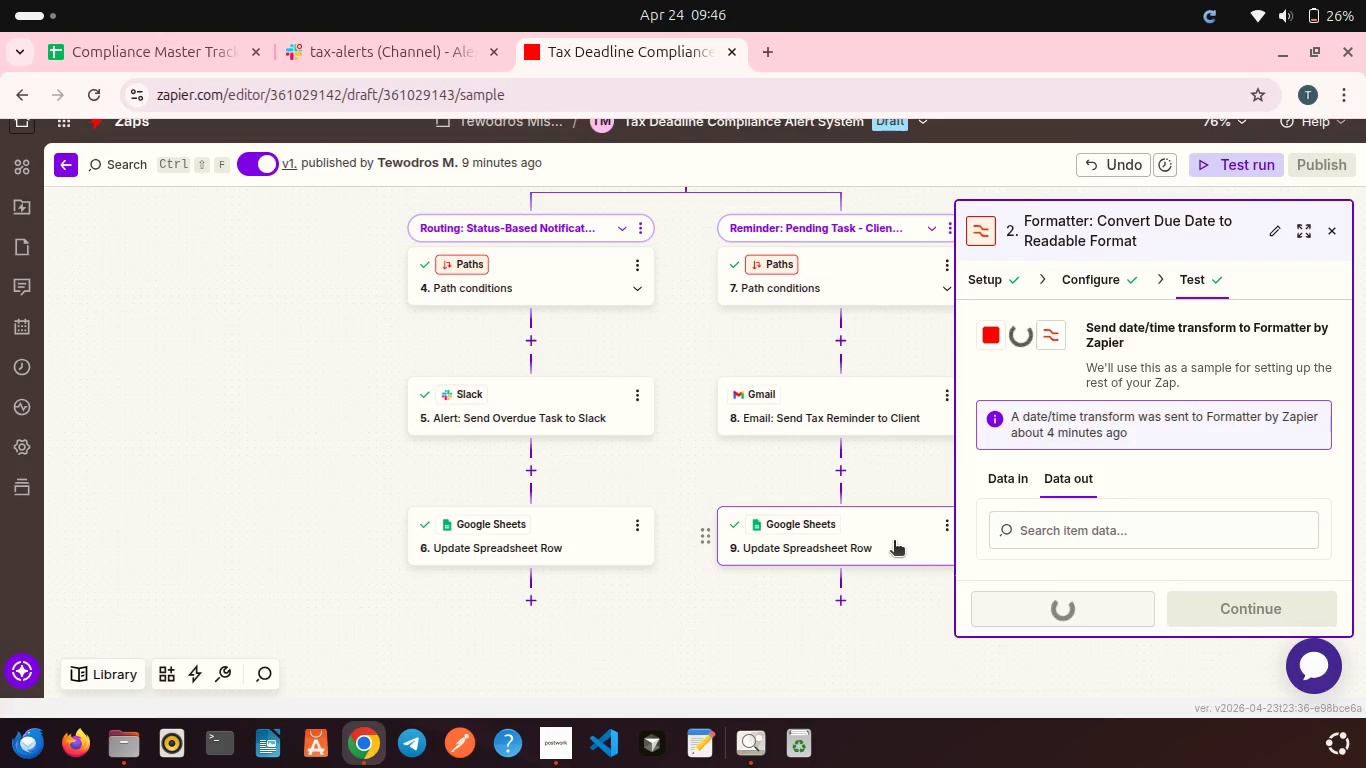 
wait(10.72)
 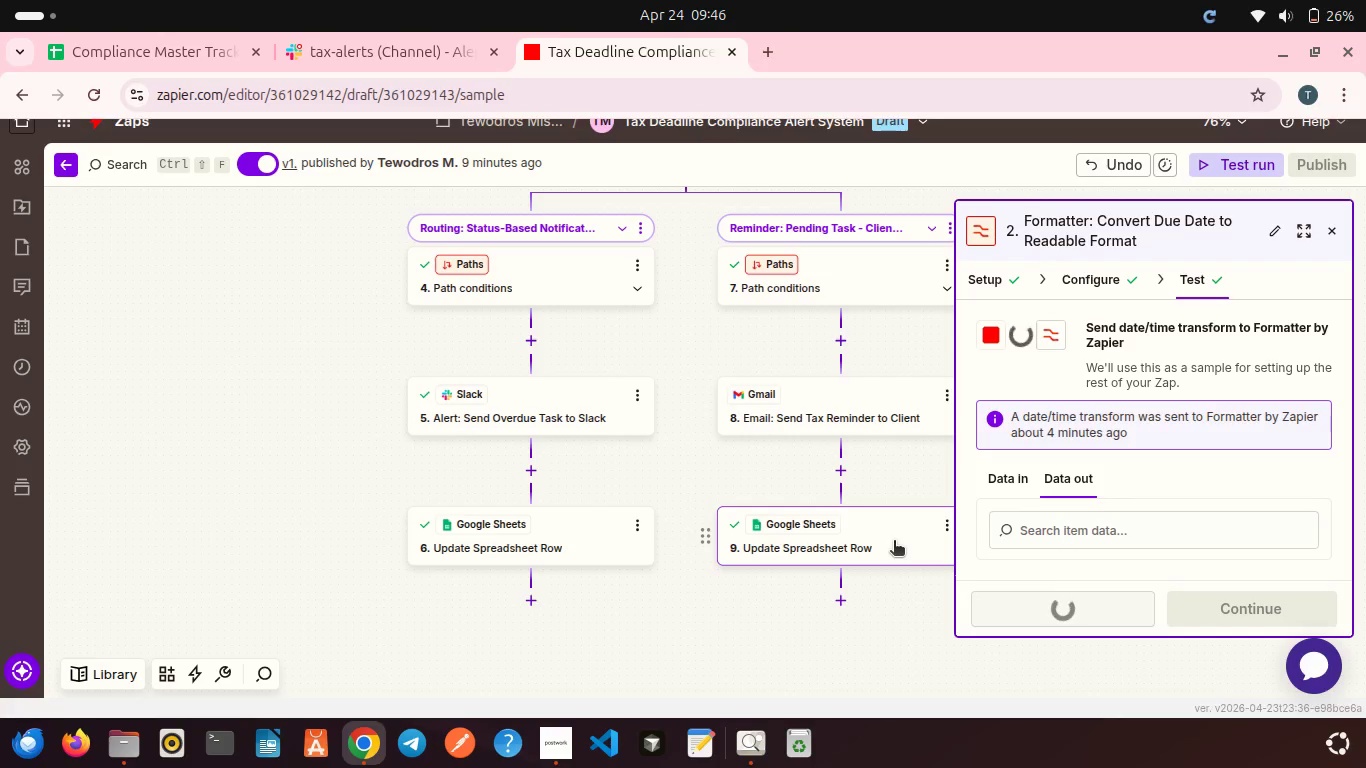 
left_click([1236, 611])
 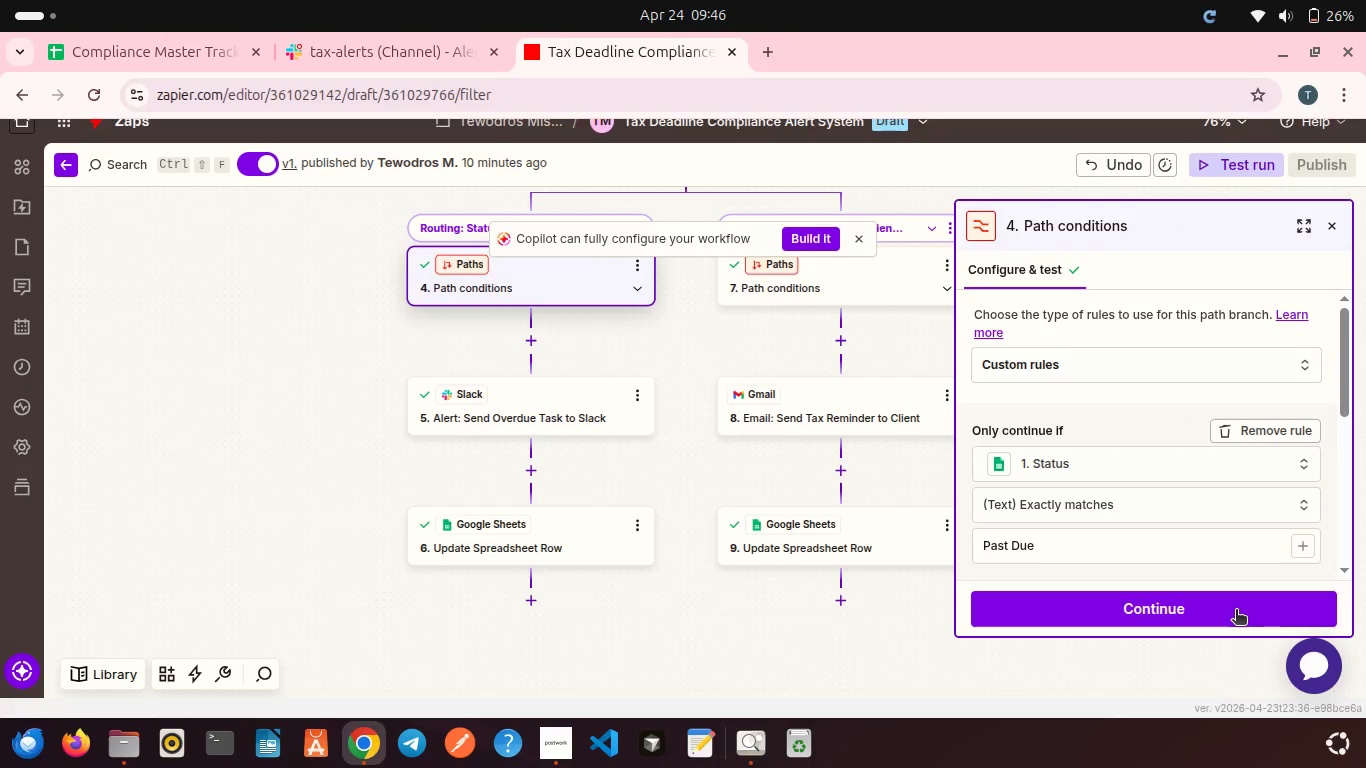 
left_click([1236, 611])
 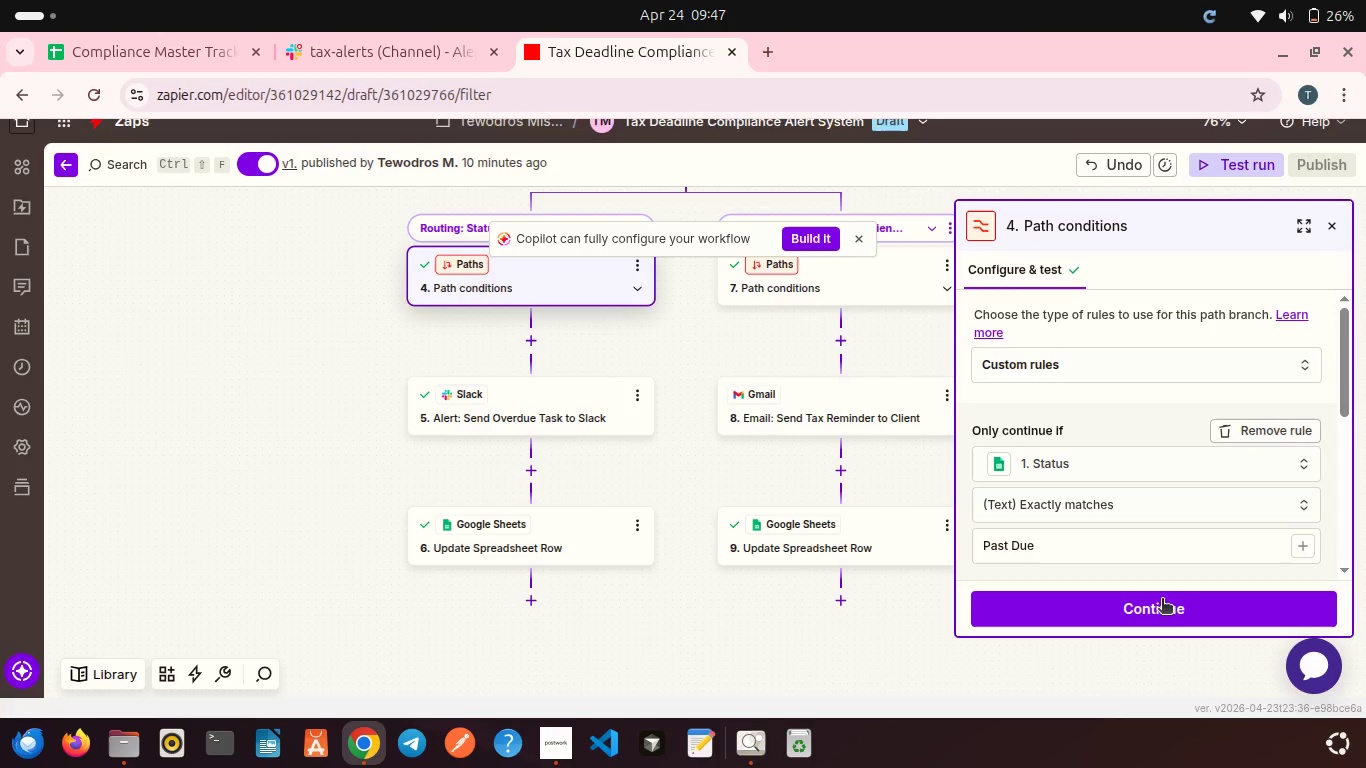 
left_click([1159, 607])
 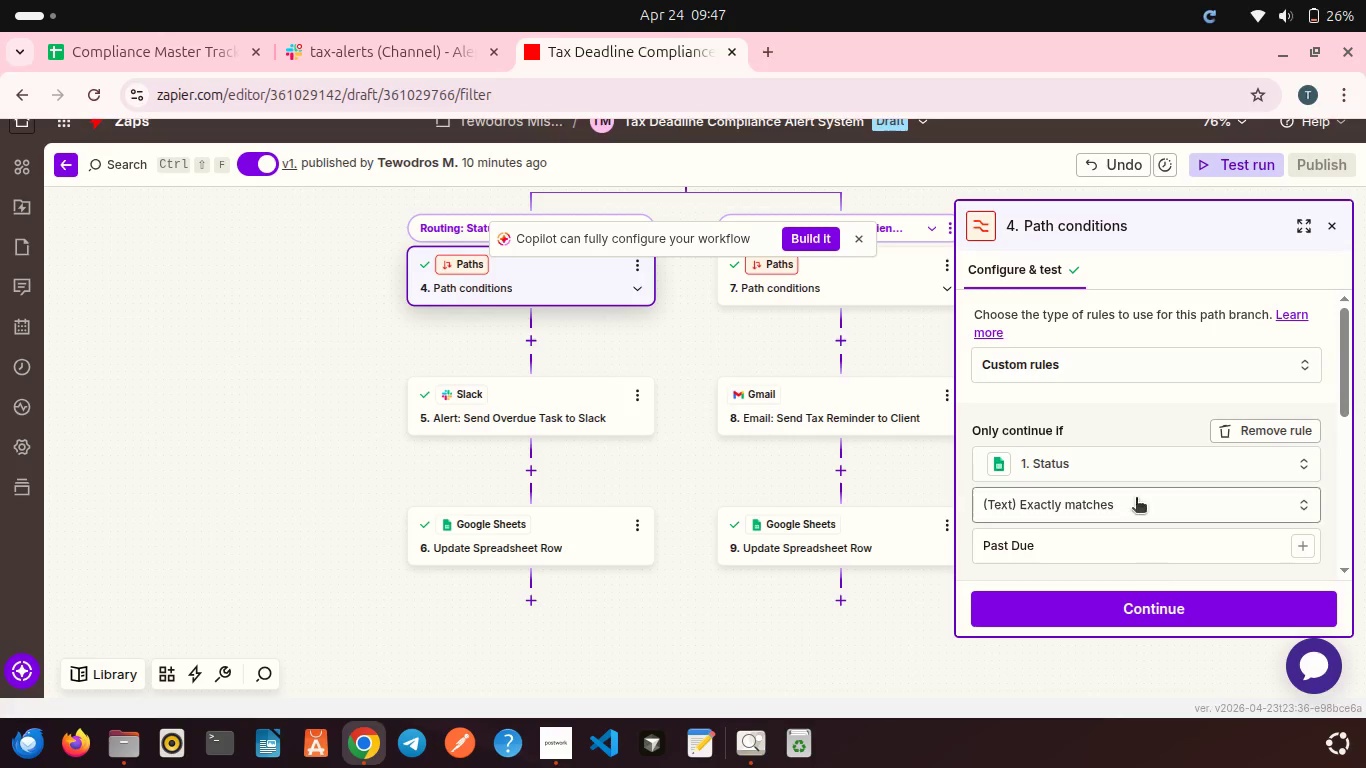 
scroll: coordinate [1039, 537], scroll_direction: down, amount: 8.0
 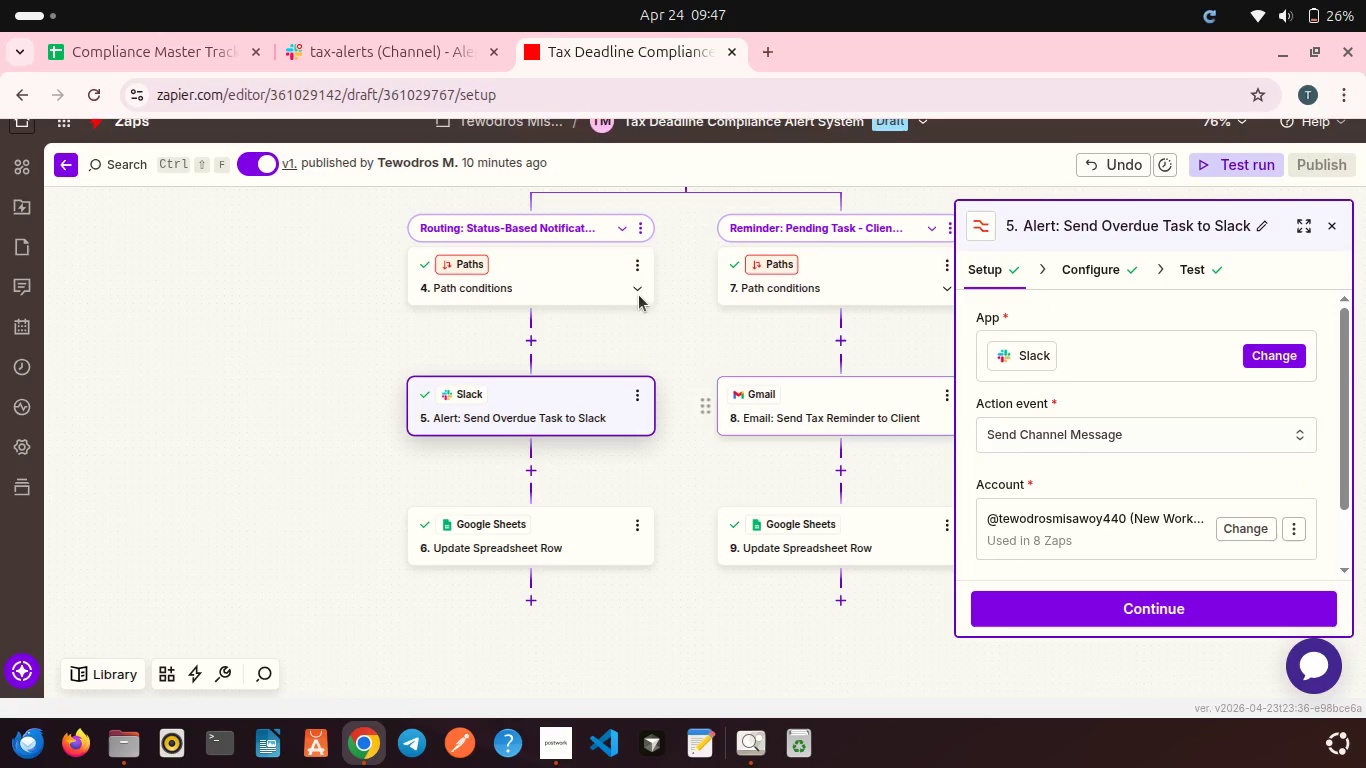 
left_click([562, 282])
 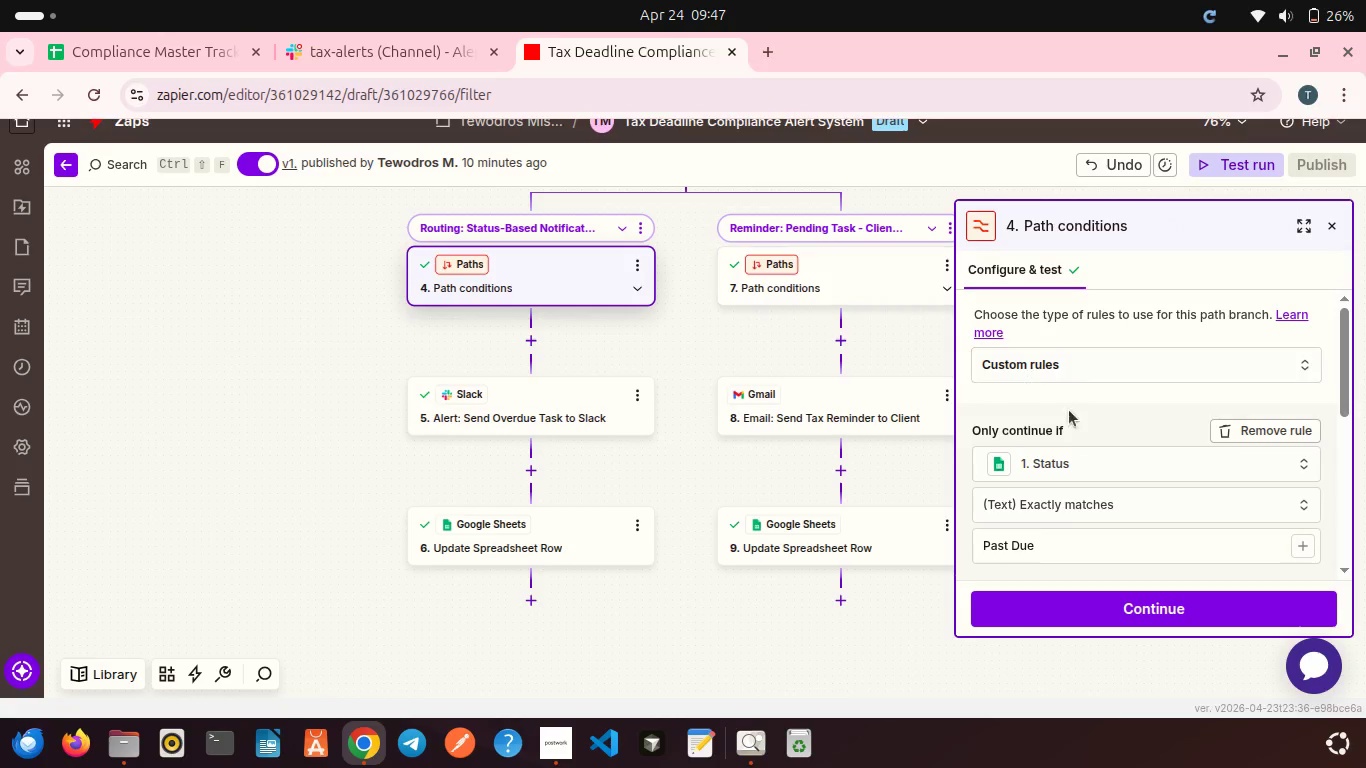 
scroll: coordinate [1086, 441], scroll_direction: down, amount: 2.0
 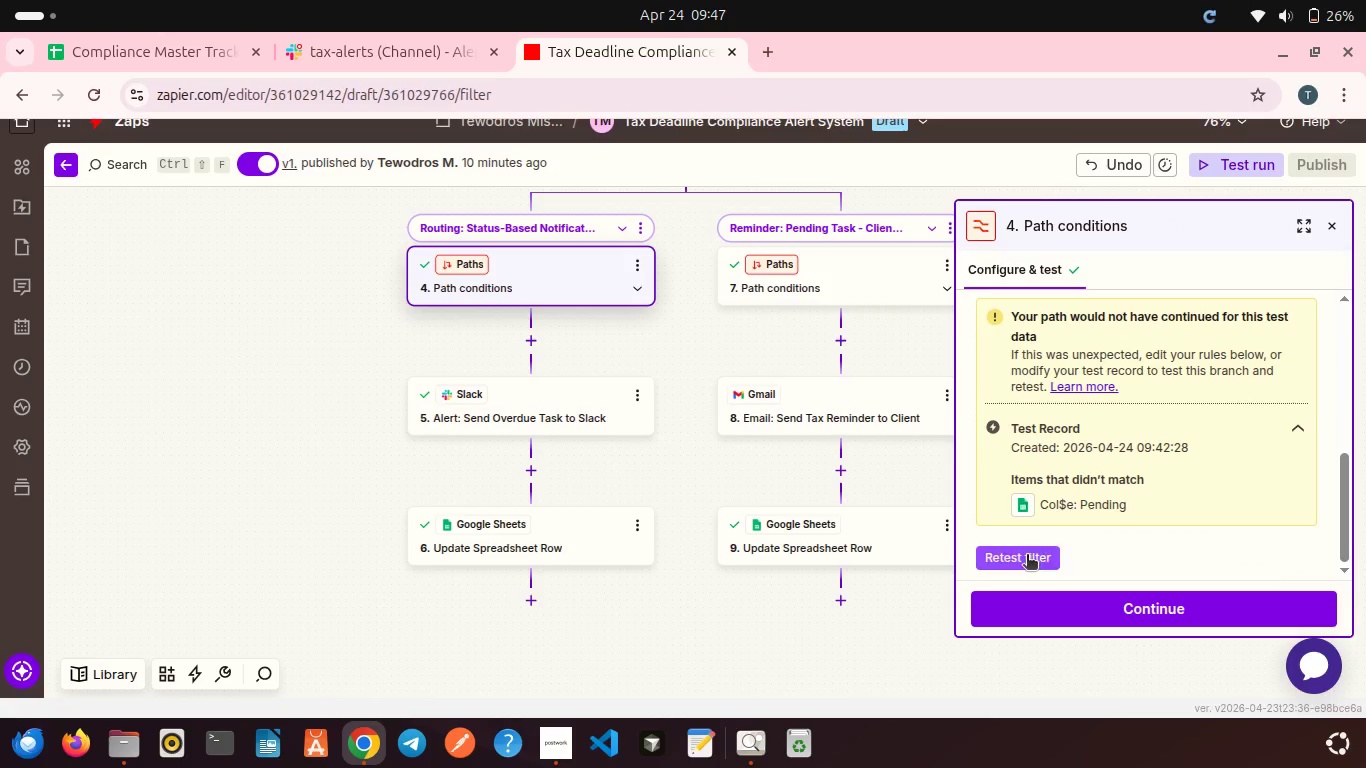 
left_click([1027, 556])
 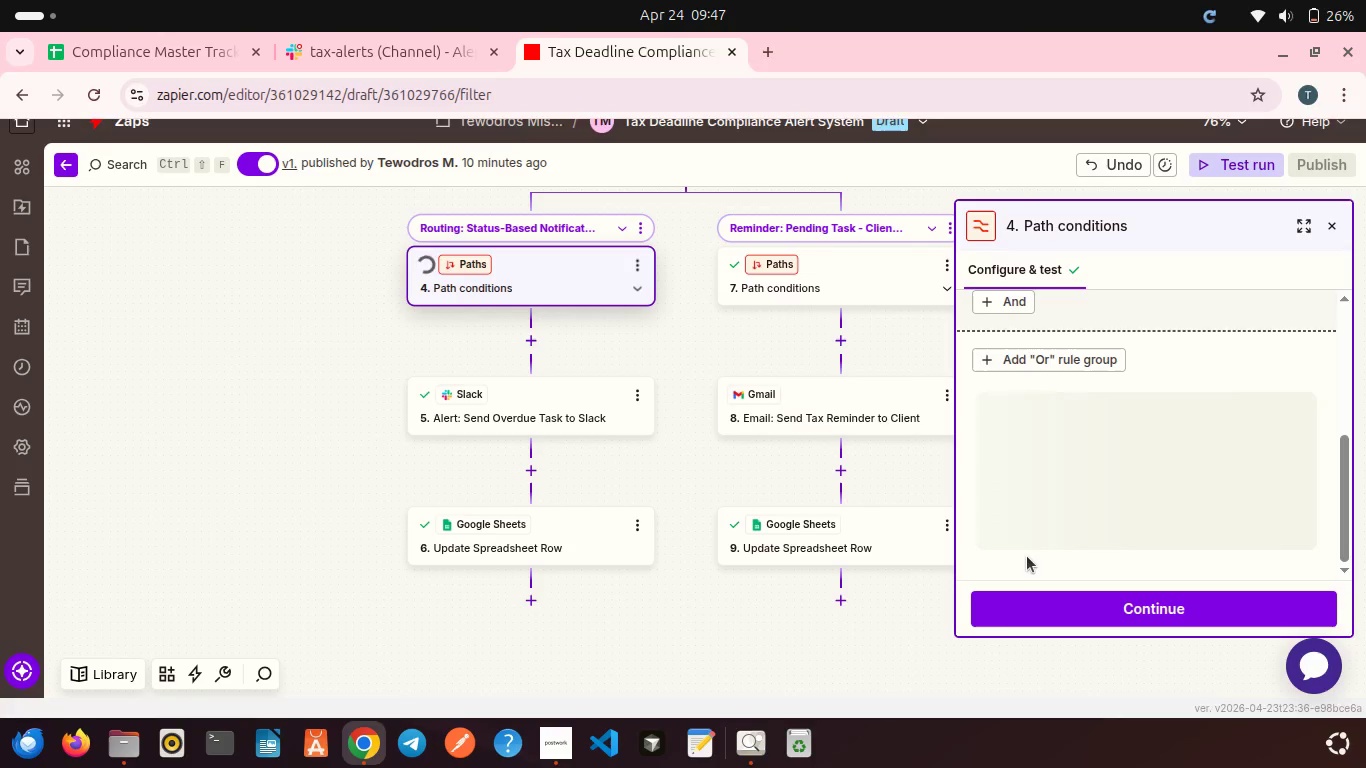 
scroll: coordinate [1027, 527], scroll_direction: down, amount: 3.0
 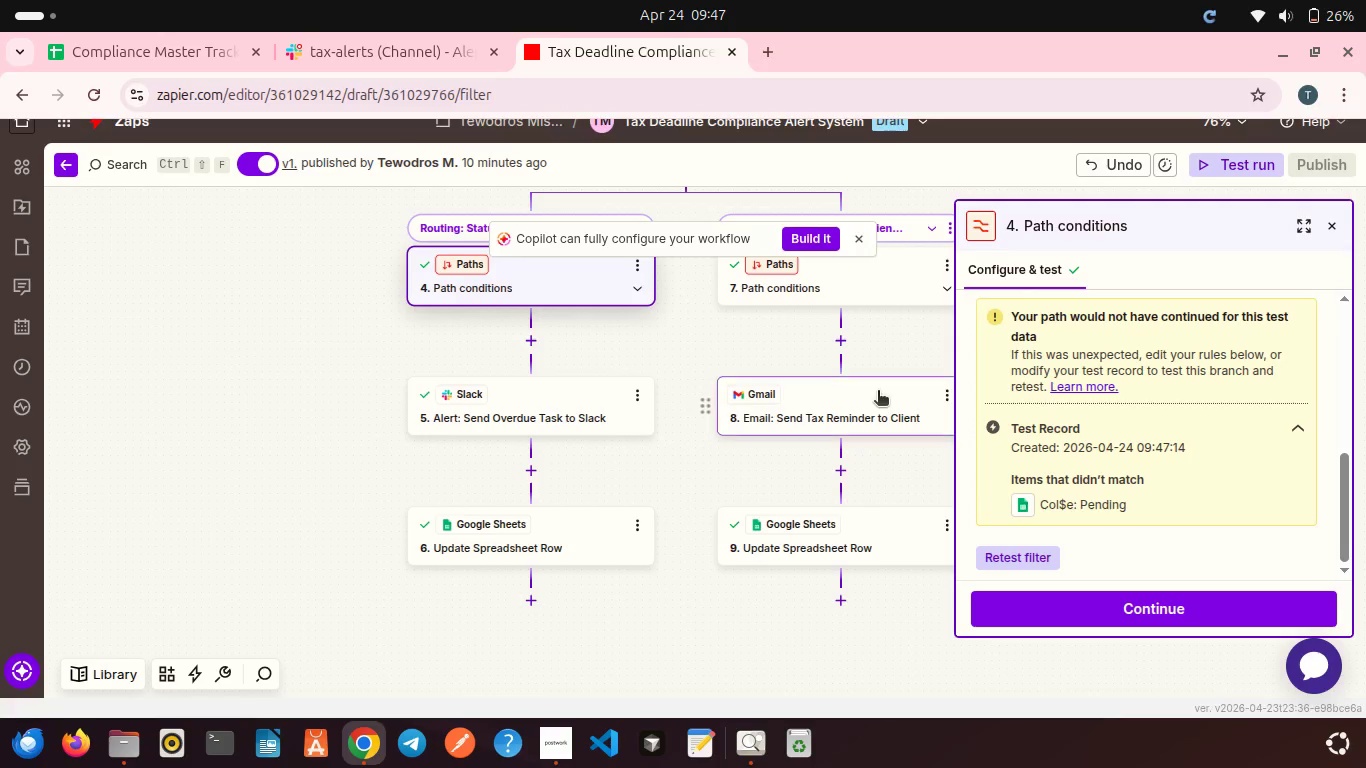 
left_click([818, 288])
 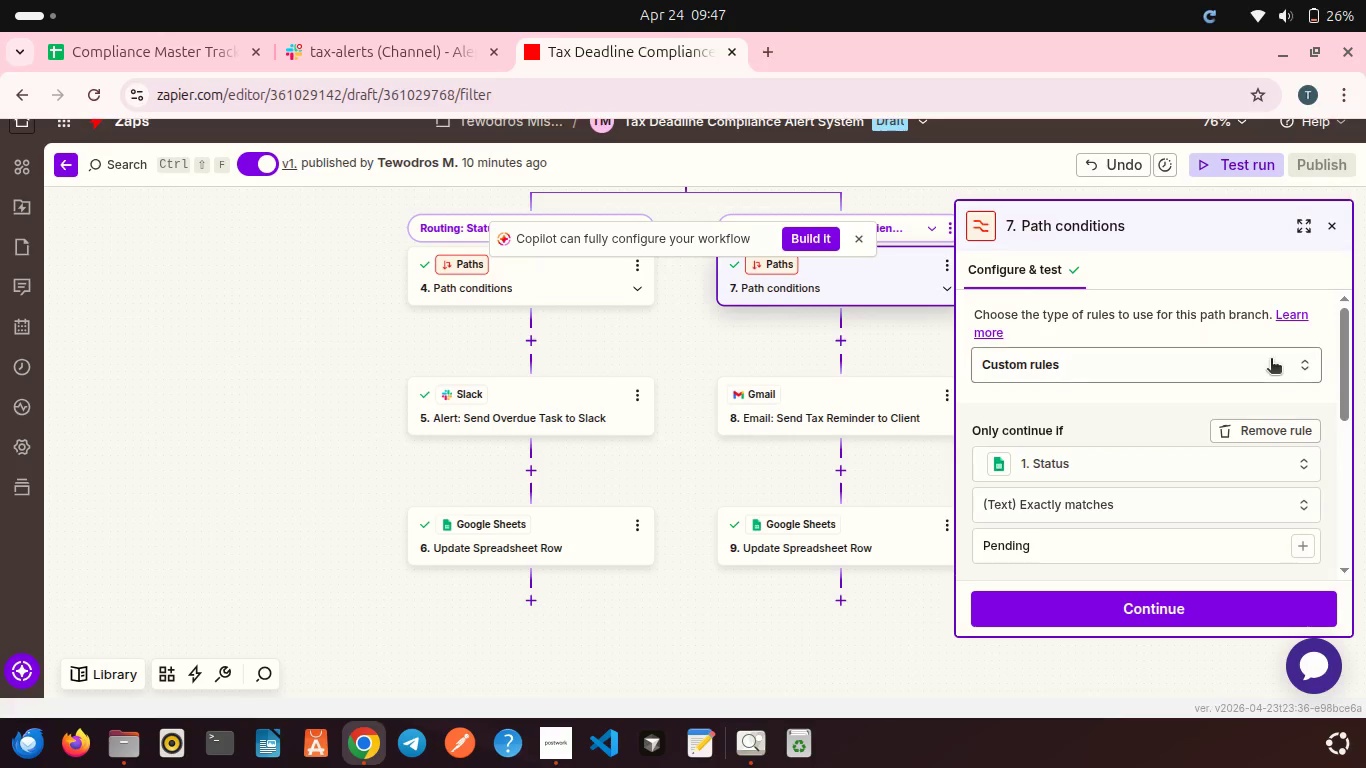 
scroll: coordinate [1086, 483], scroll_direction: down, amount: 7.0
 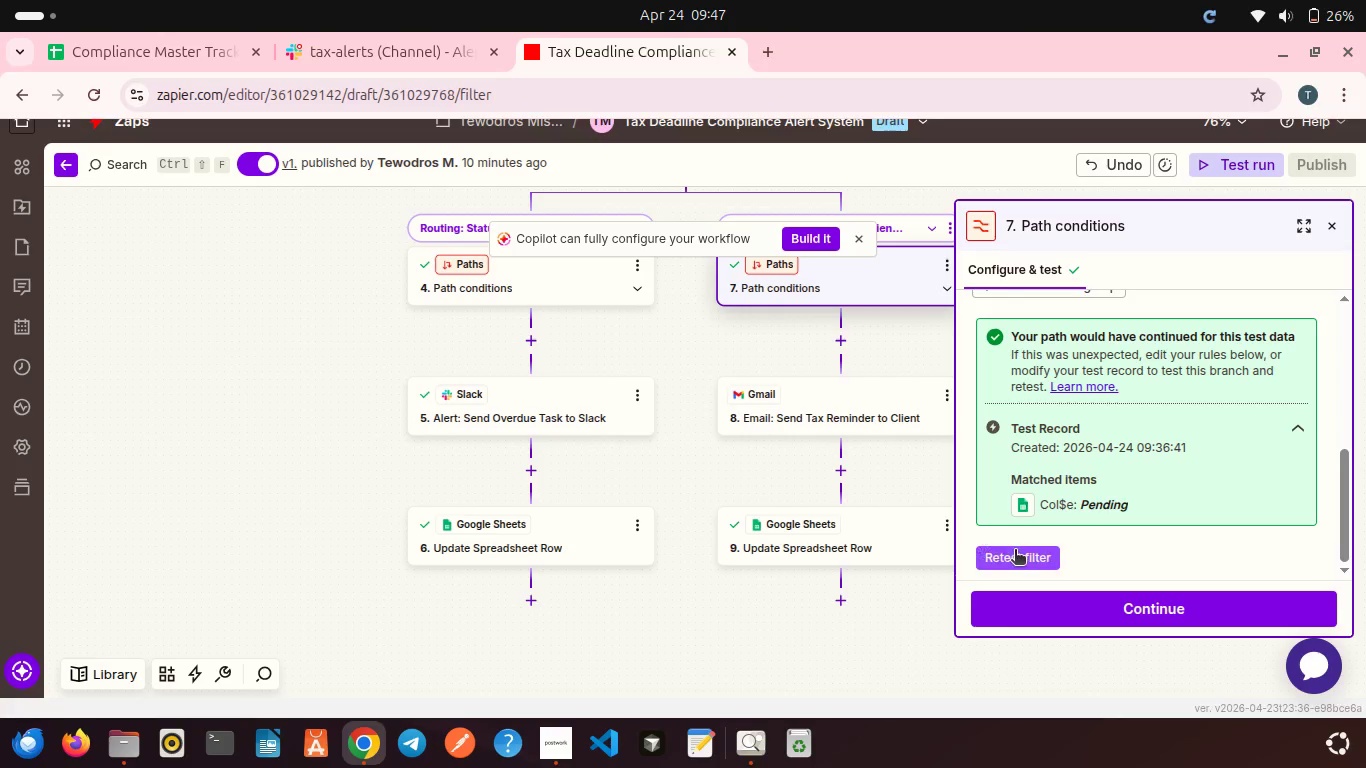 
left_click([1015, 551])
 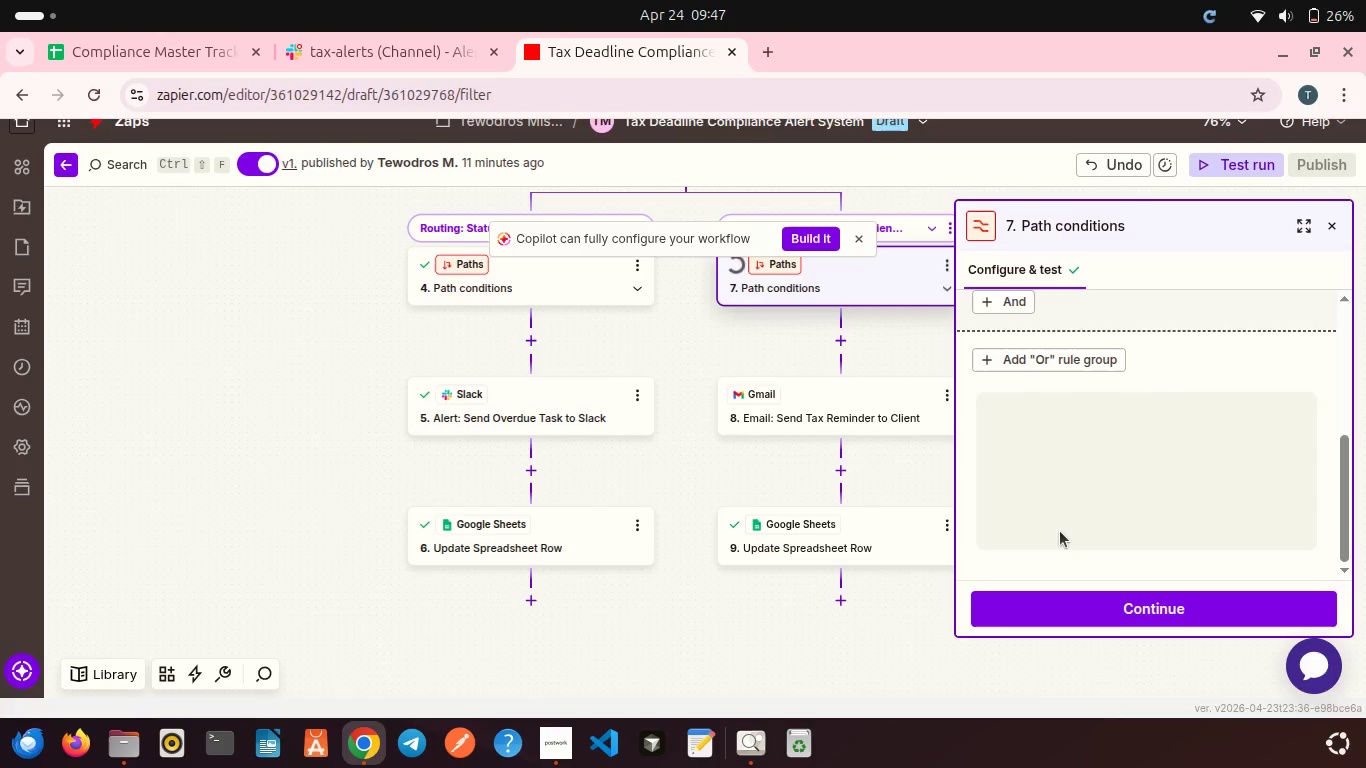 
wait(18.48)
 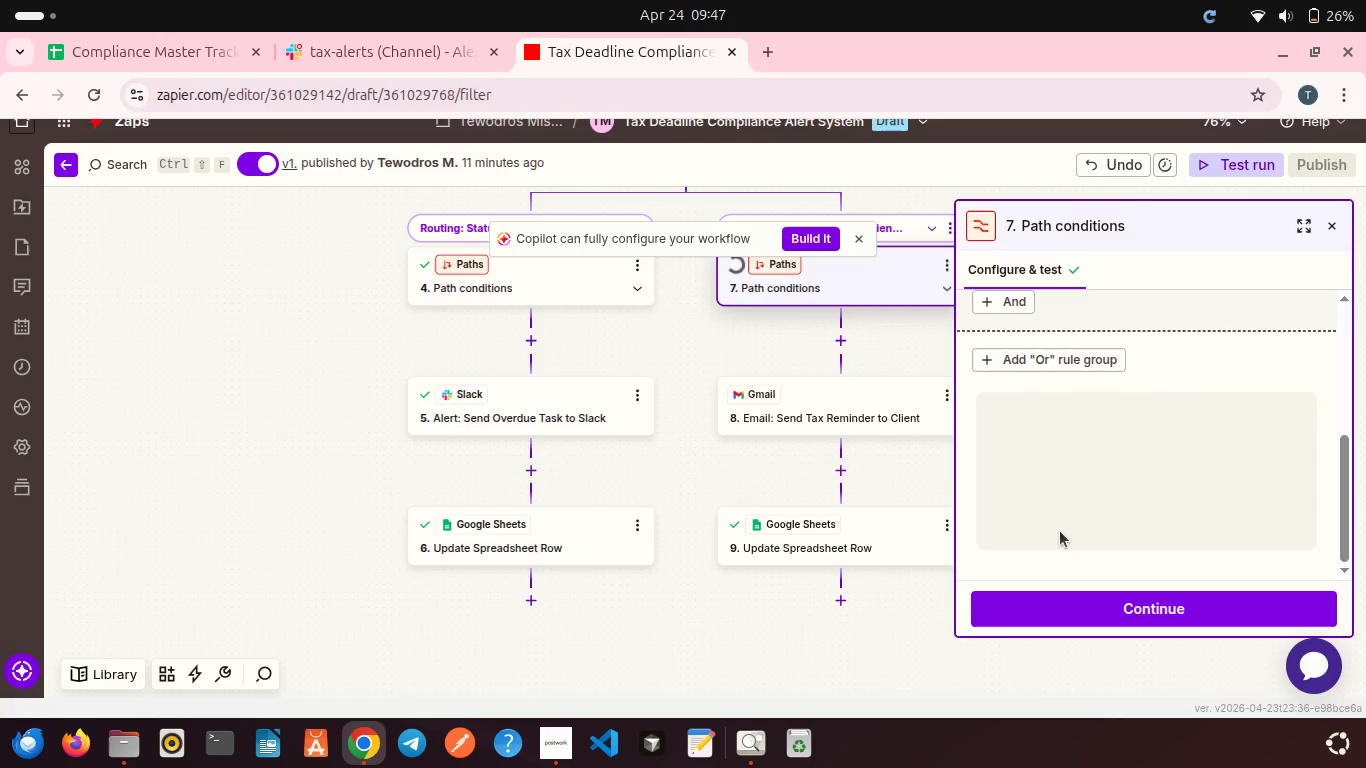 
scroll: coordinate [1084, 501], scroll_direction: down, amount: 1.0
 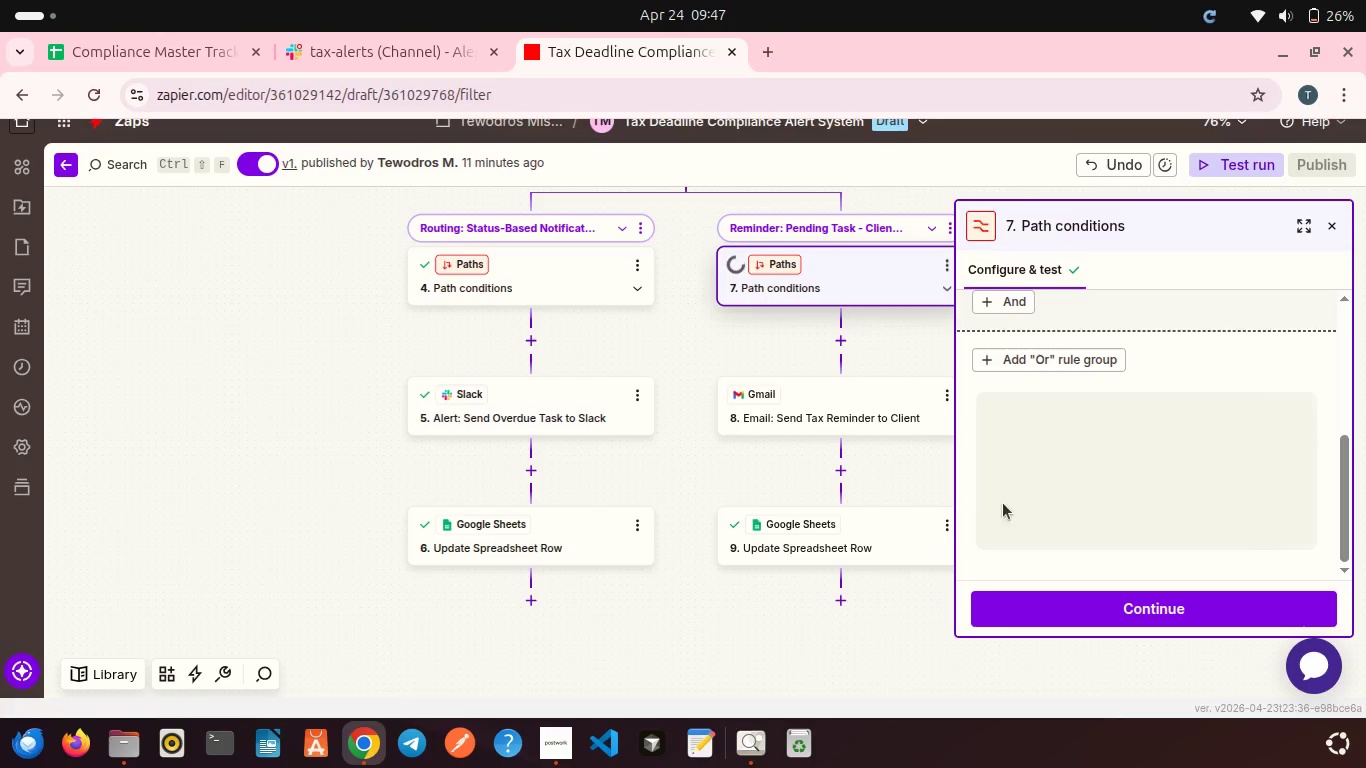 